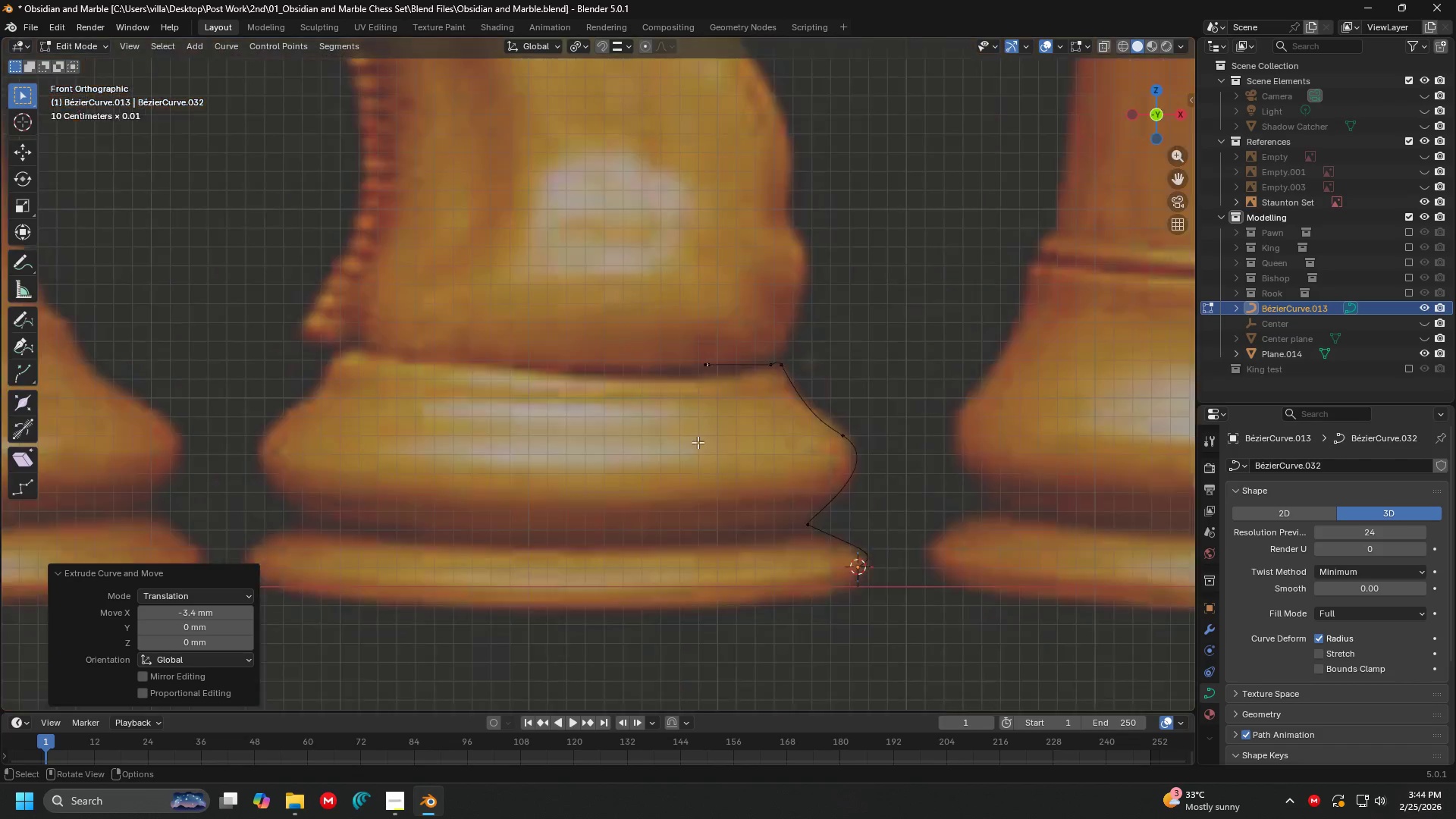 
hold_key(key=ShiftLeft, duration=0.36)
 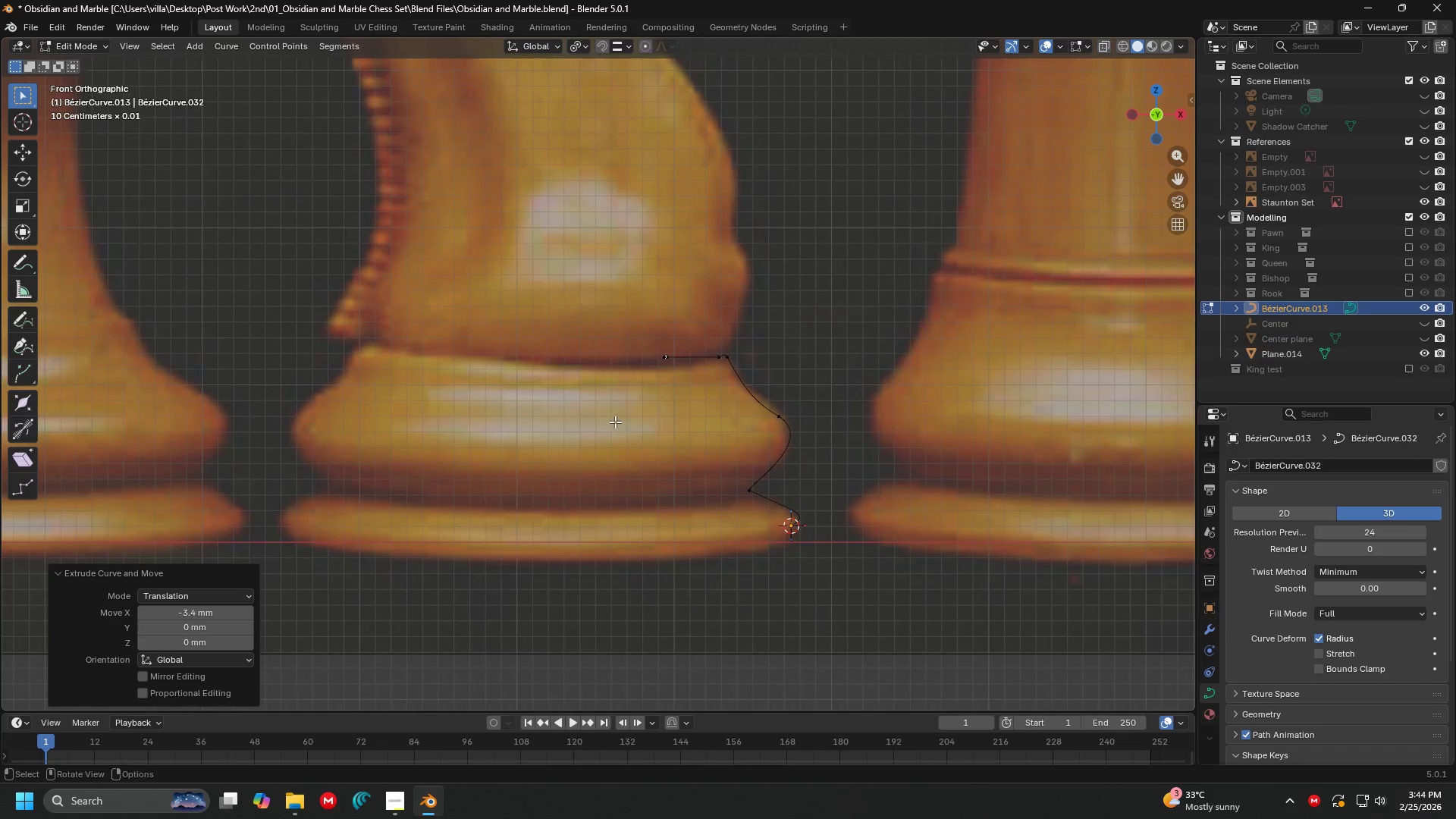 
scroll: coordinate [698, 443], scroll_direction: down, amount: 12.0
 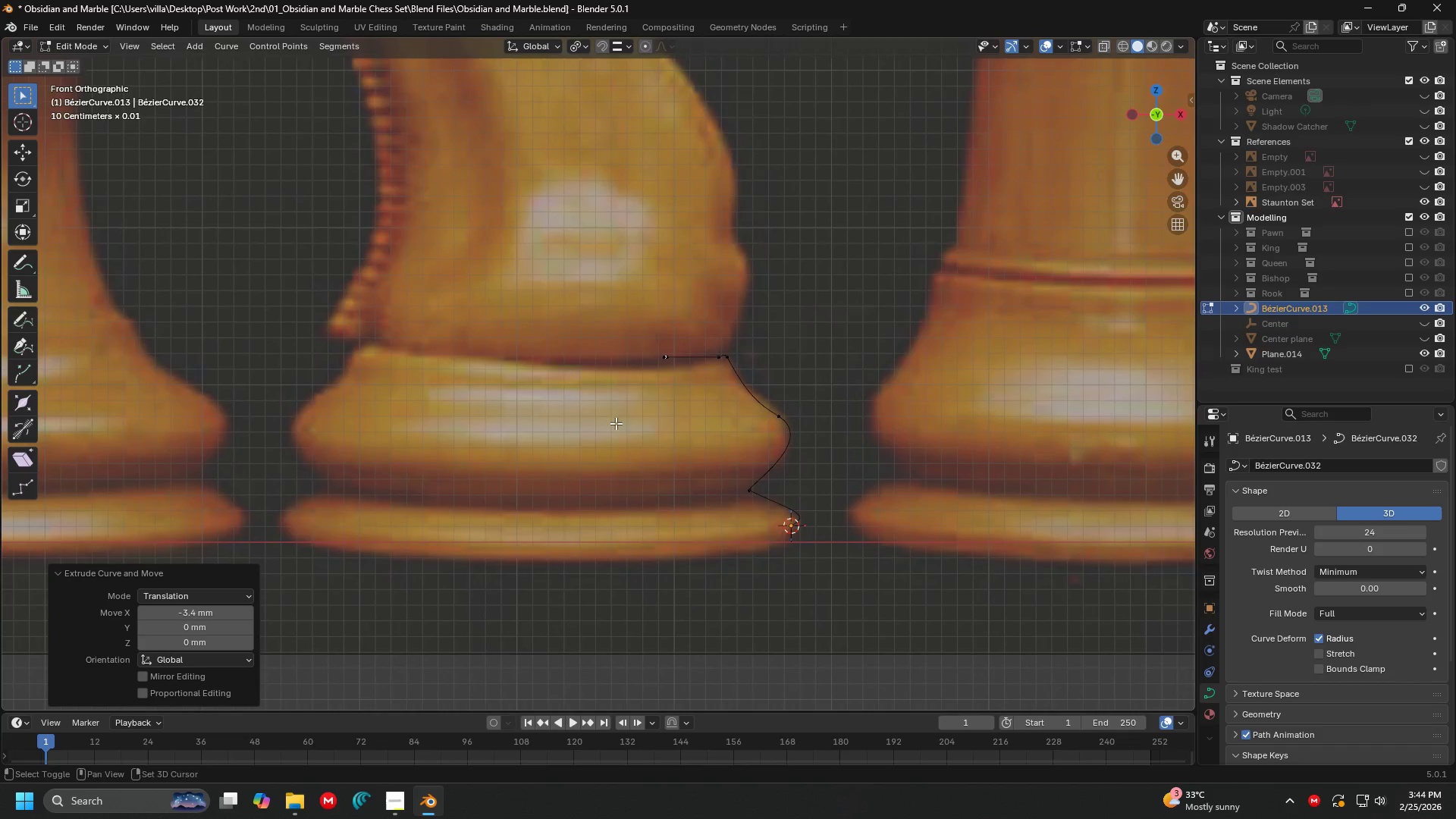 
hold_key(key=ShiftLeft, duration=0.42)
 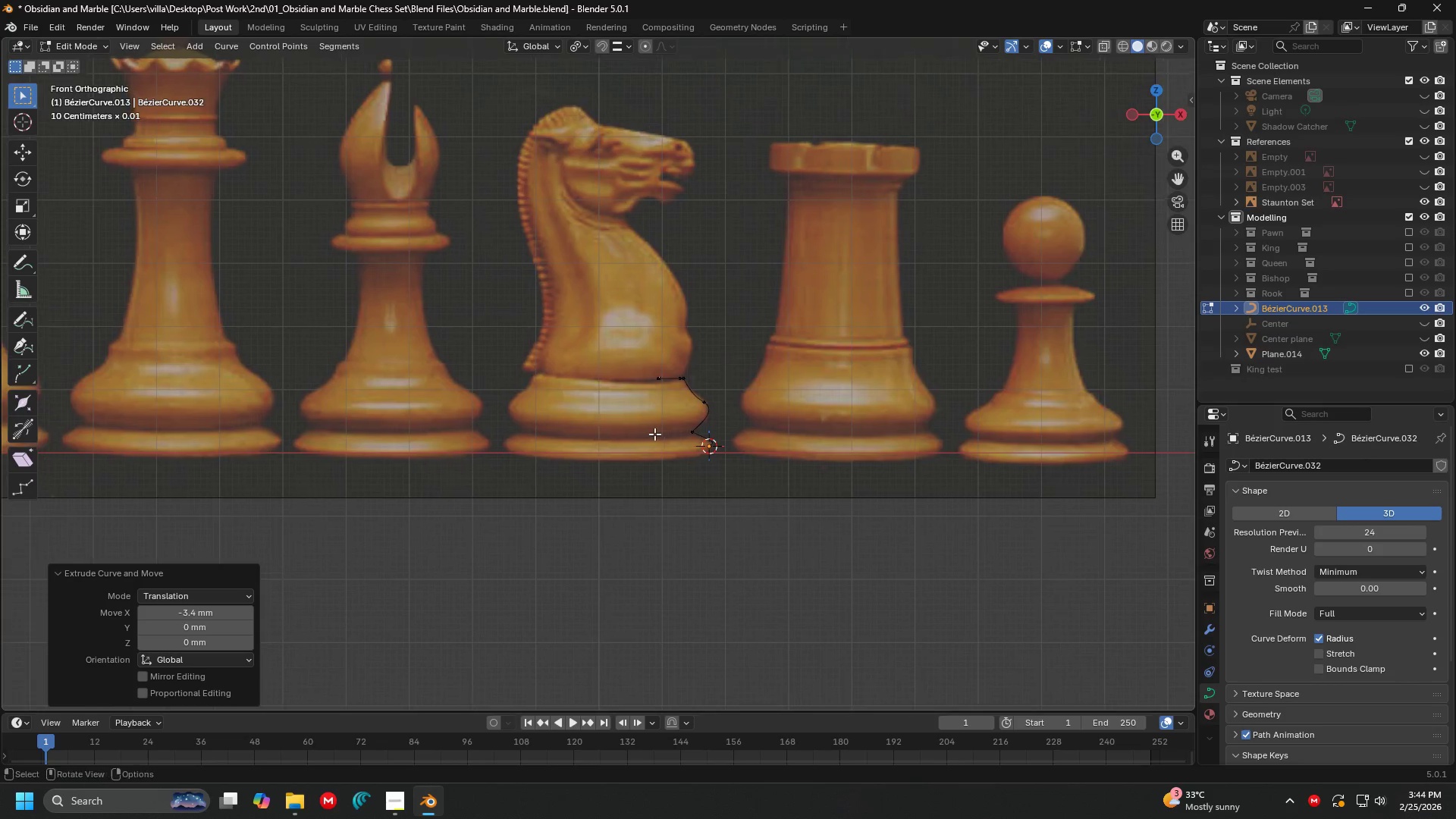 
scroll: coordinate [617, 422], scroll_direction: down, amount: 5.0
 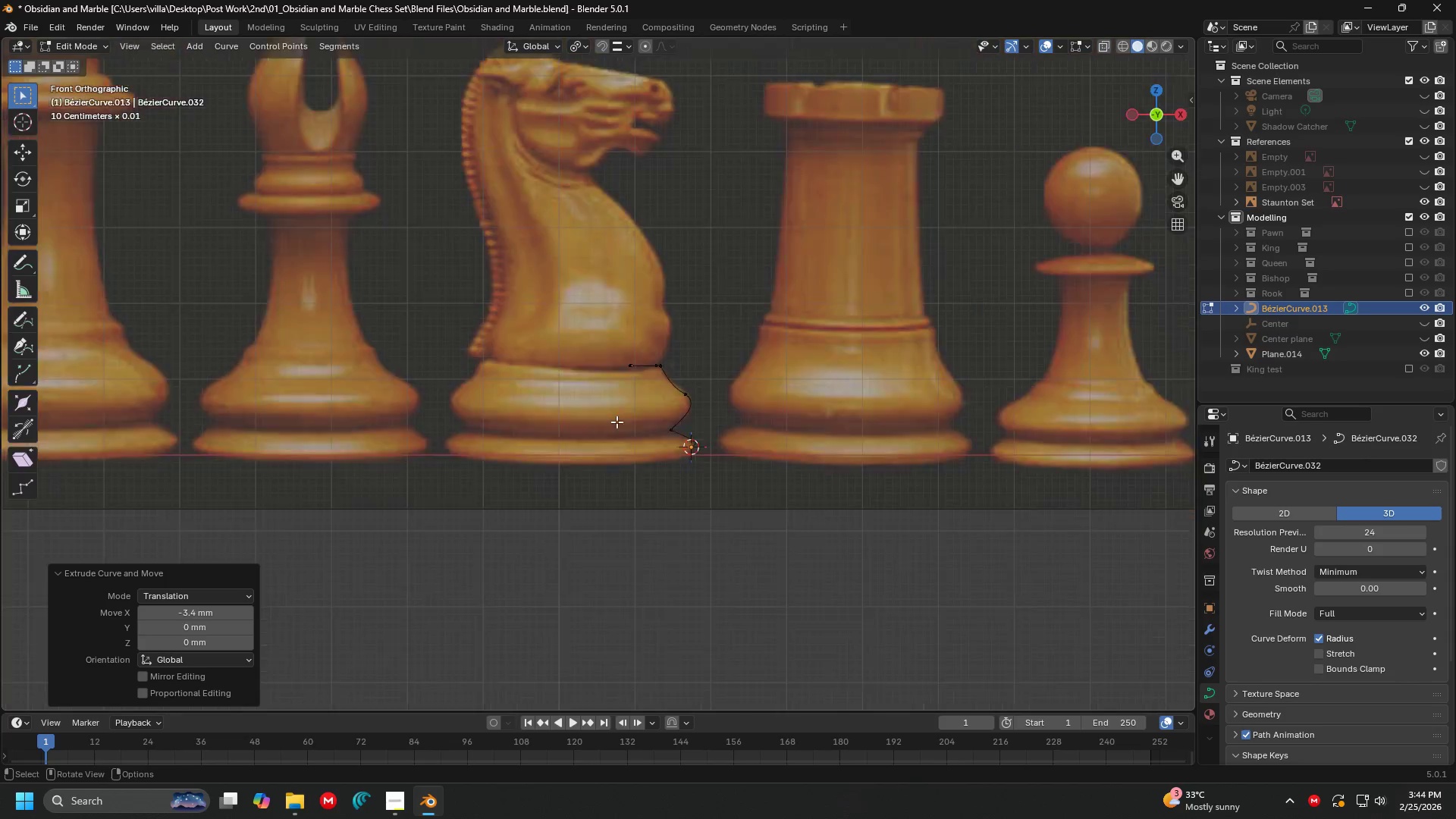 
scroll: coordinate [655, 434], scroll_direction: up, amount: 1.0
 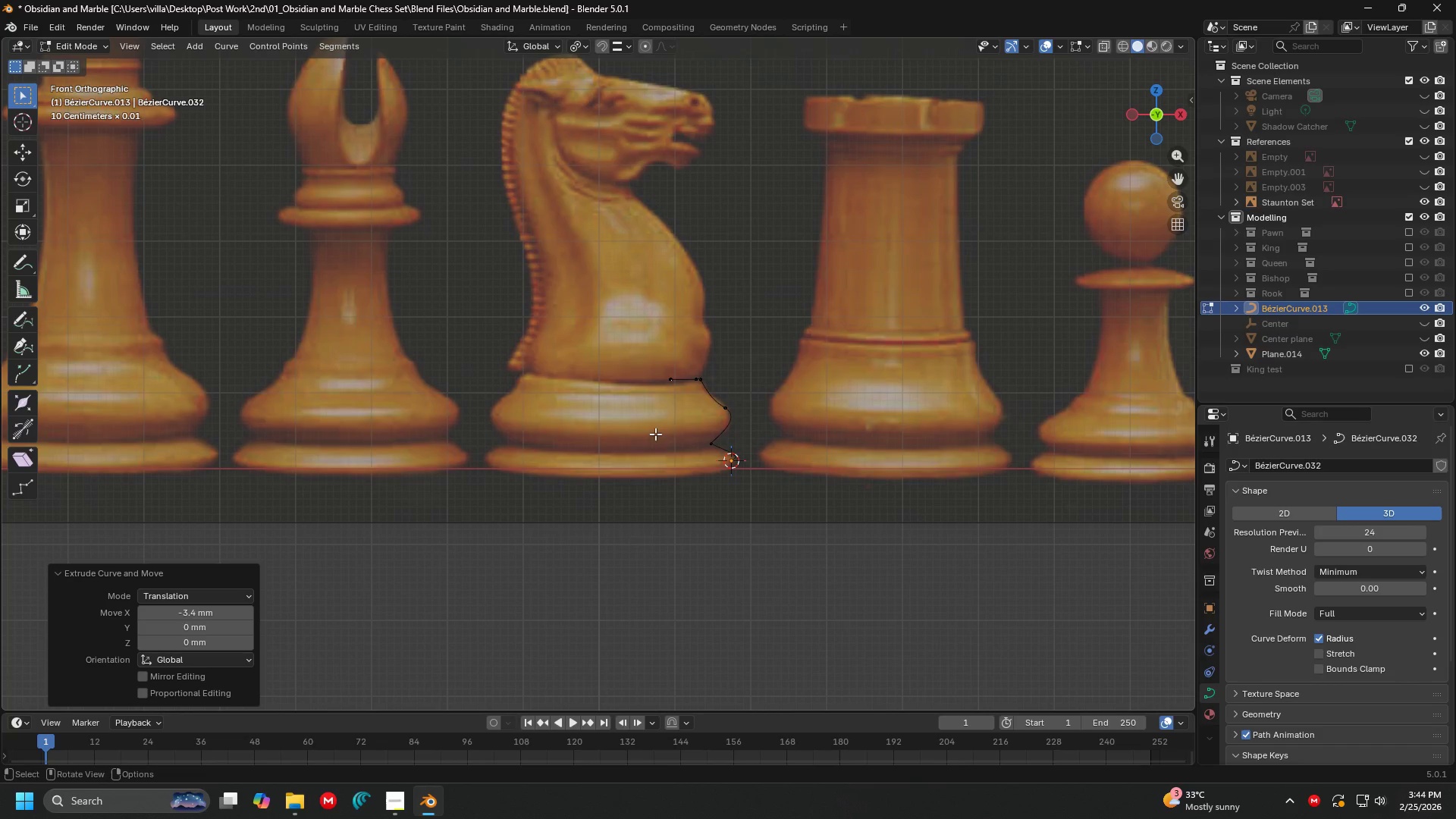 
key(G)
 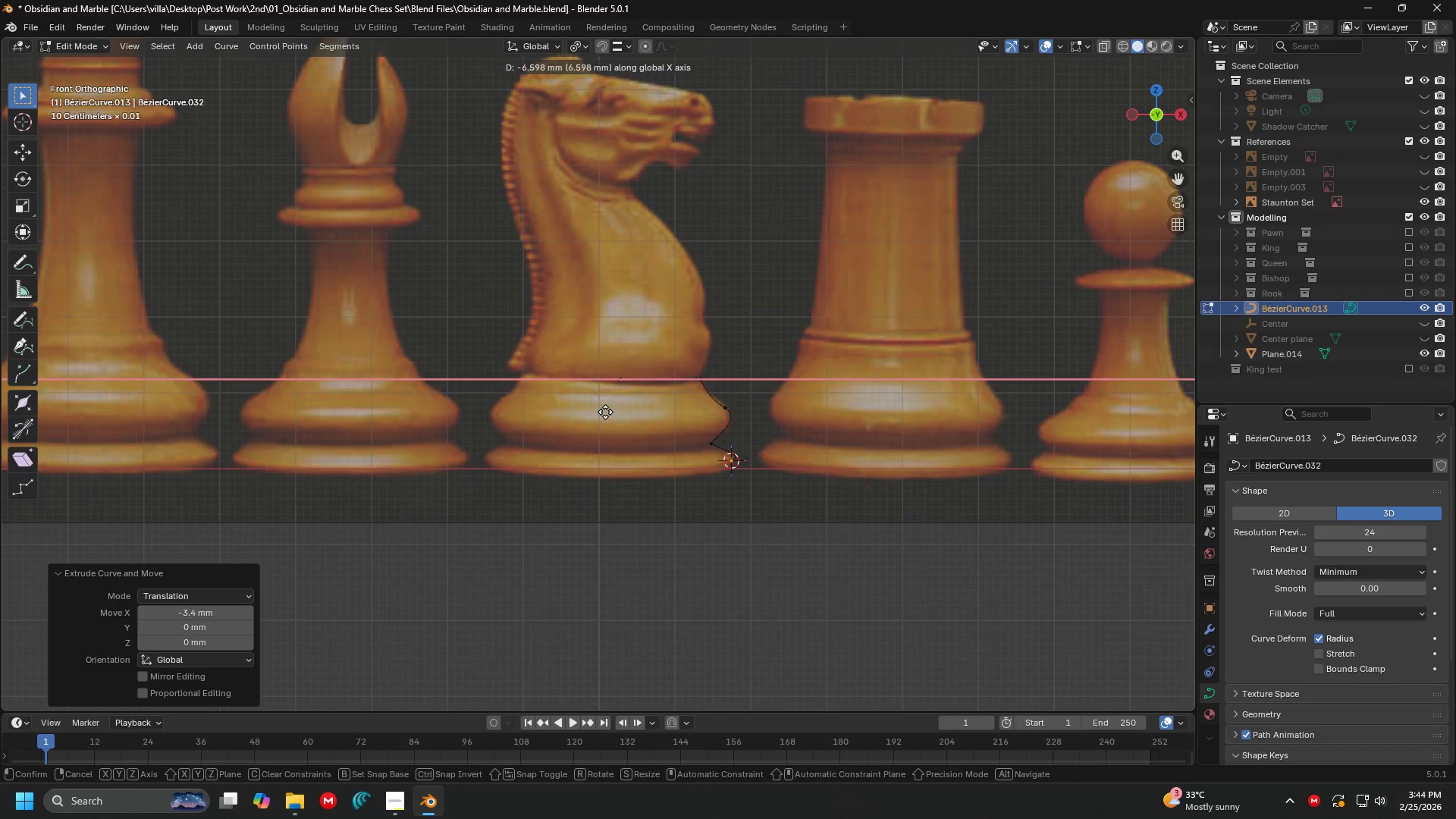 
left_click([613, 411])
 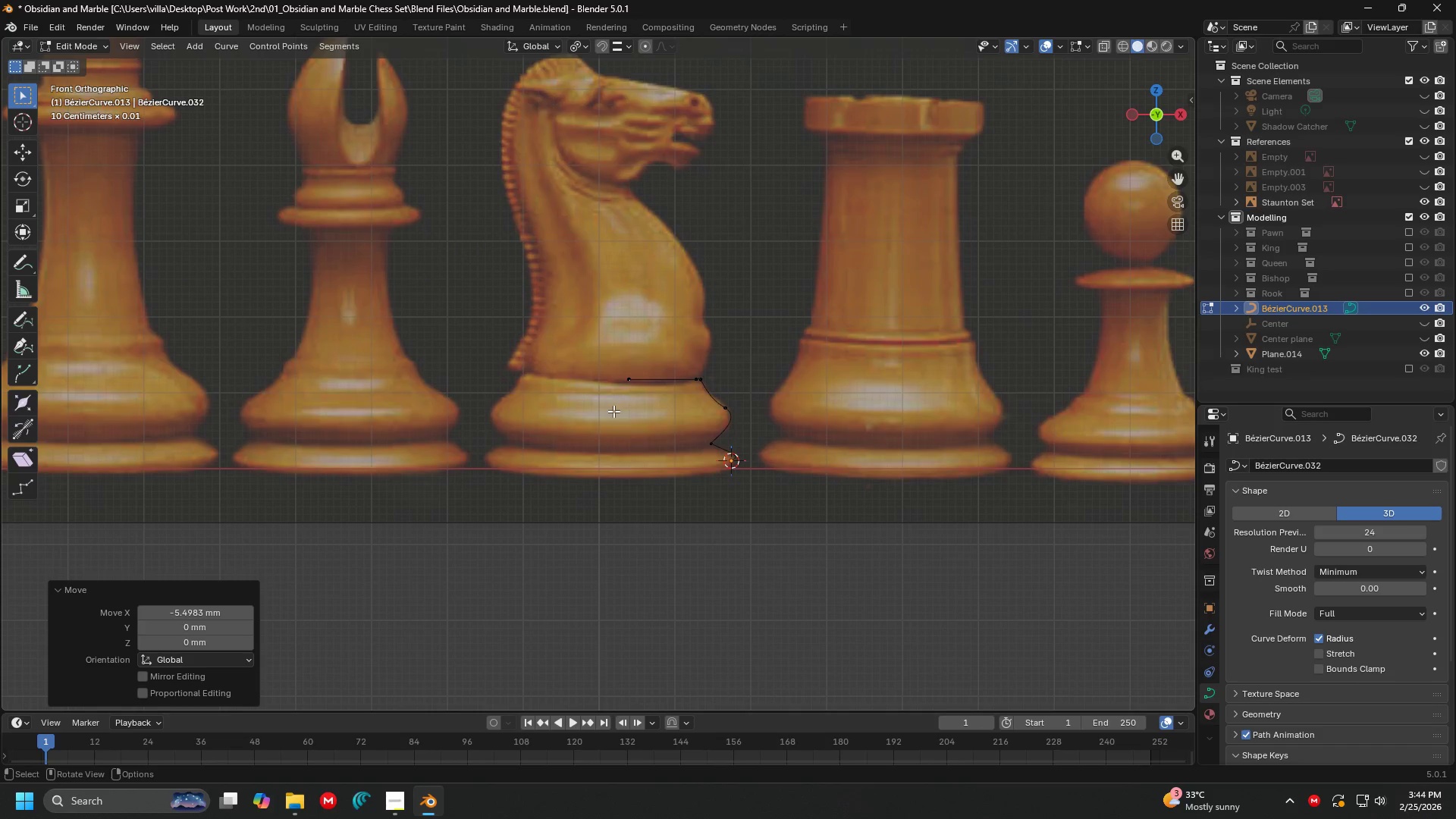 
hold_key(key=ShiftLeft, duration=0.52)
 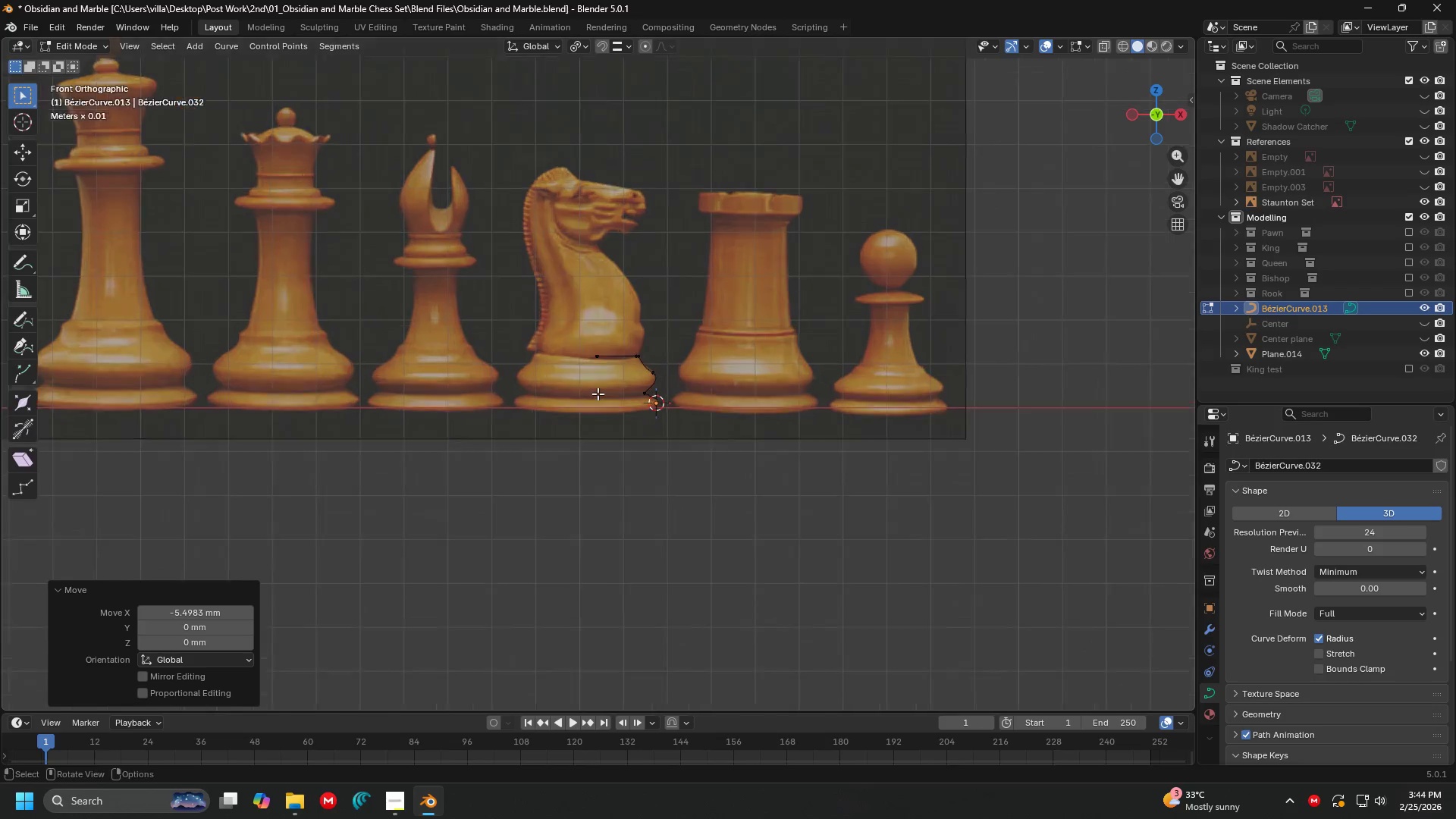 
scroll: coordinate [613, 411], scroll_direction: down, amount: 4.0
 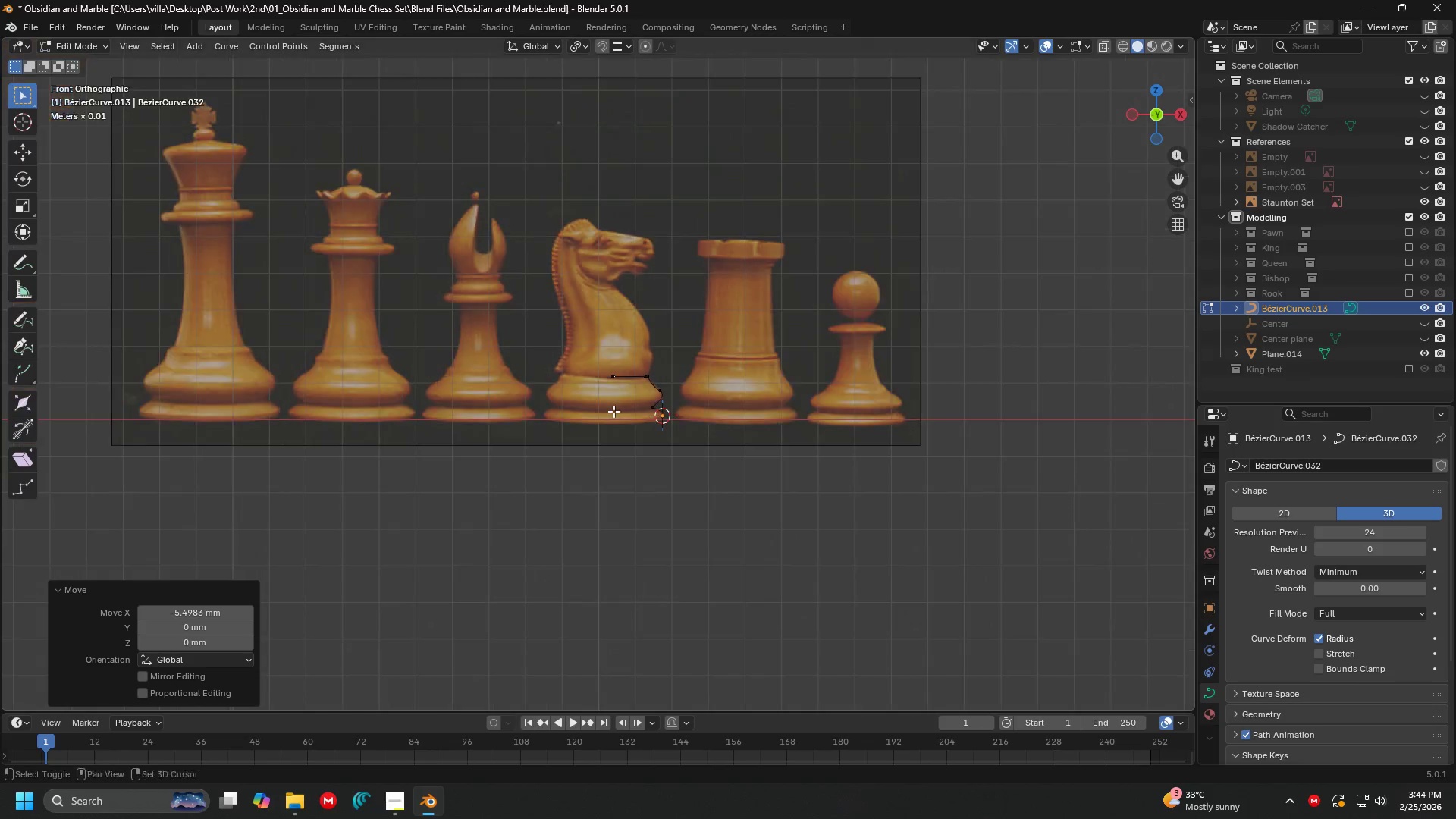 
scroll: coordinate [598, 394], scroll_direction: up, amount: 3.0
 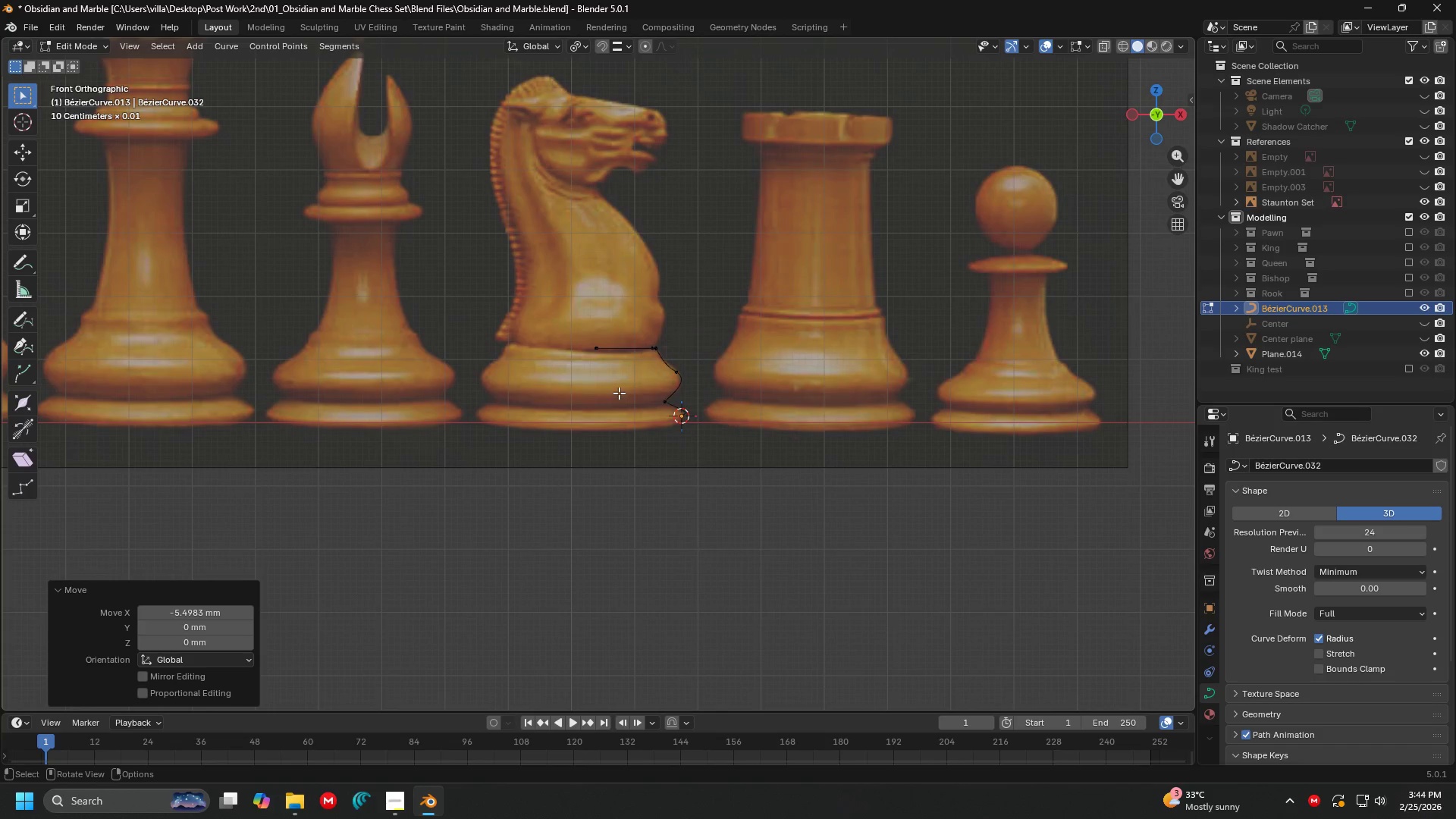 
key(Shift+C)
 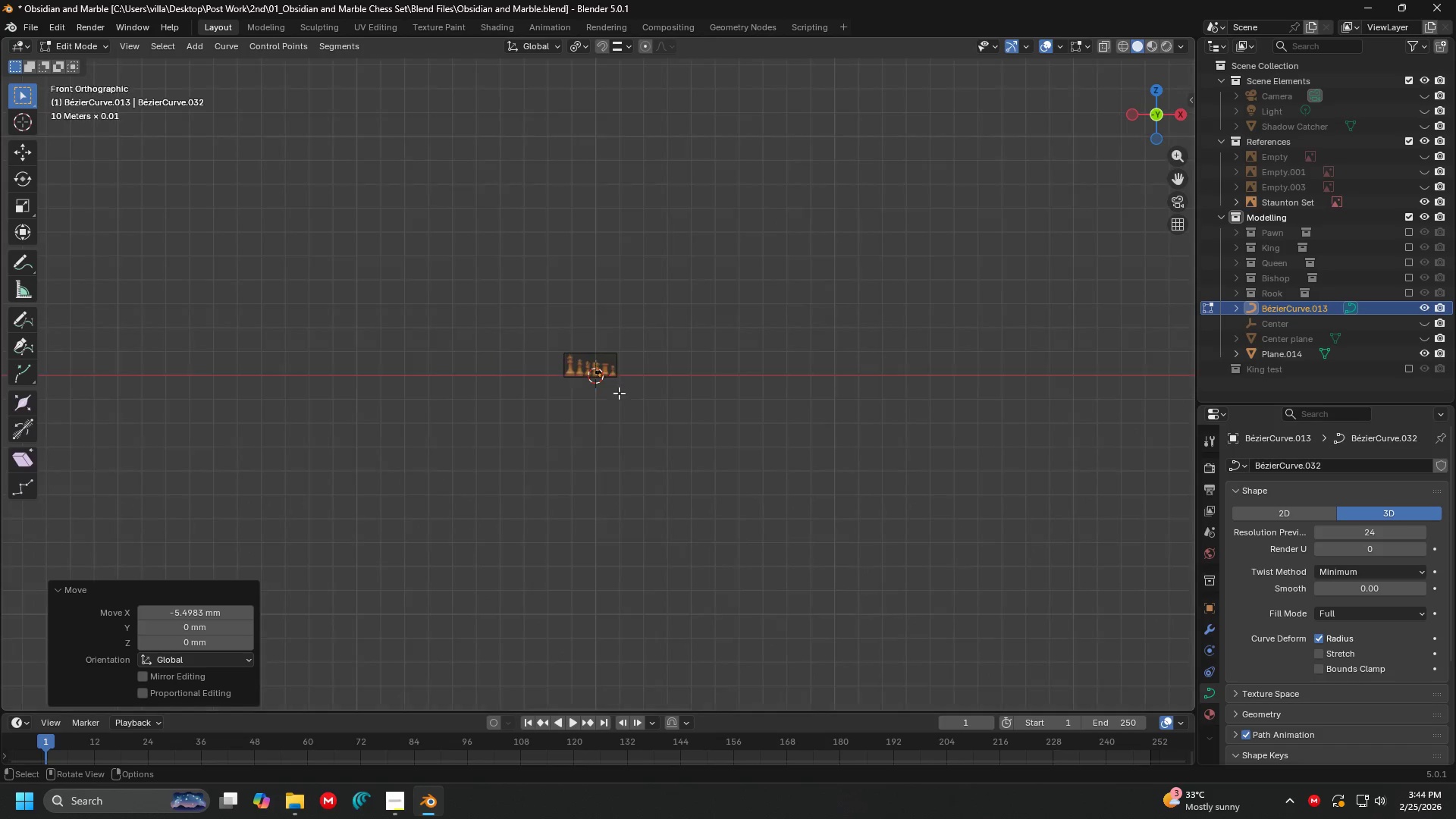 
hold_key(key=ShiftLeft, duration=0.44)
 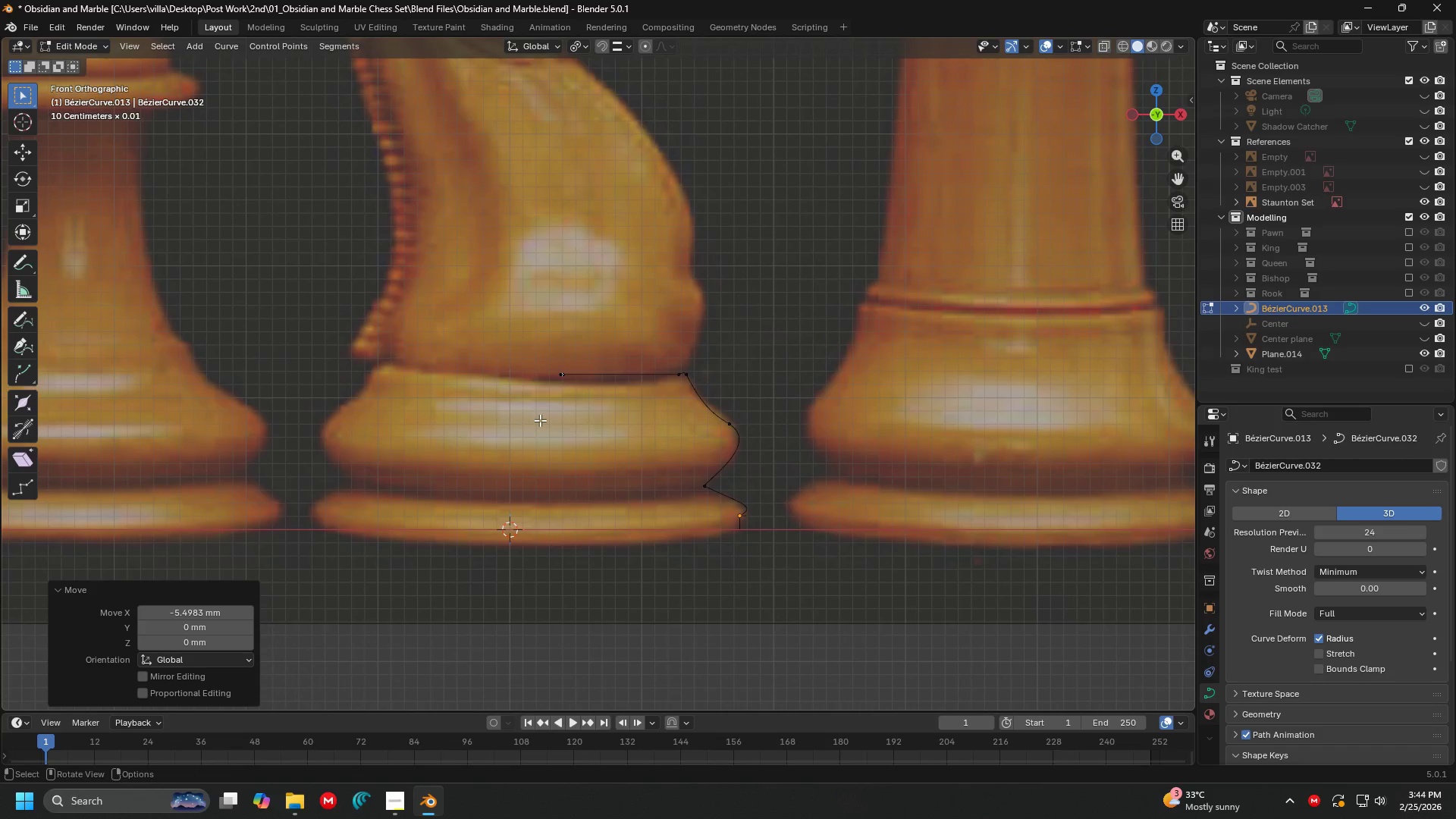 
scroll: coordinate [538, 419], scroll_direction: up, amount: 23.0
 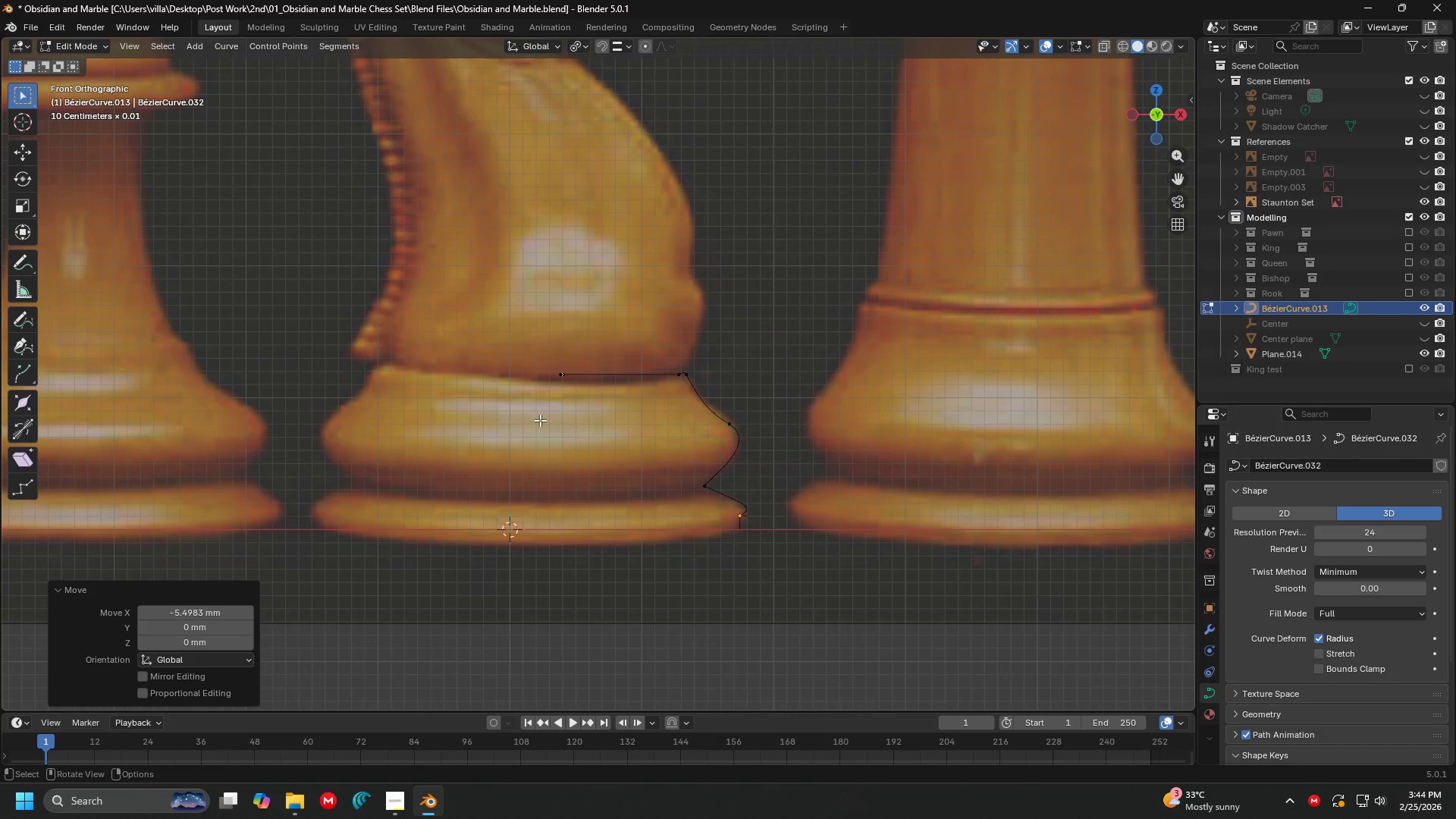 
hold_key(key=ShiftLeft, duration=0.61)
 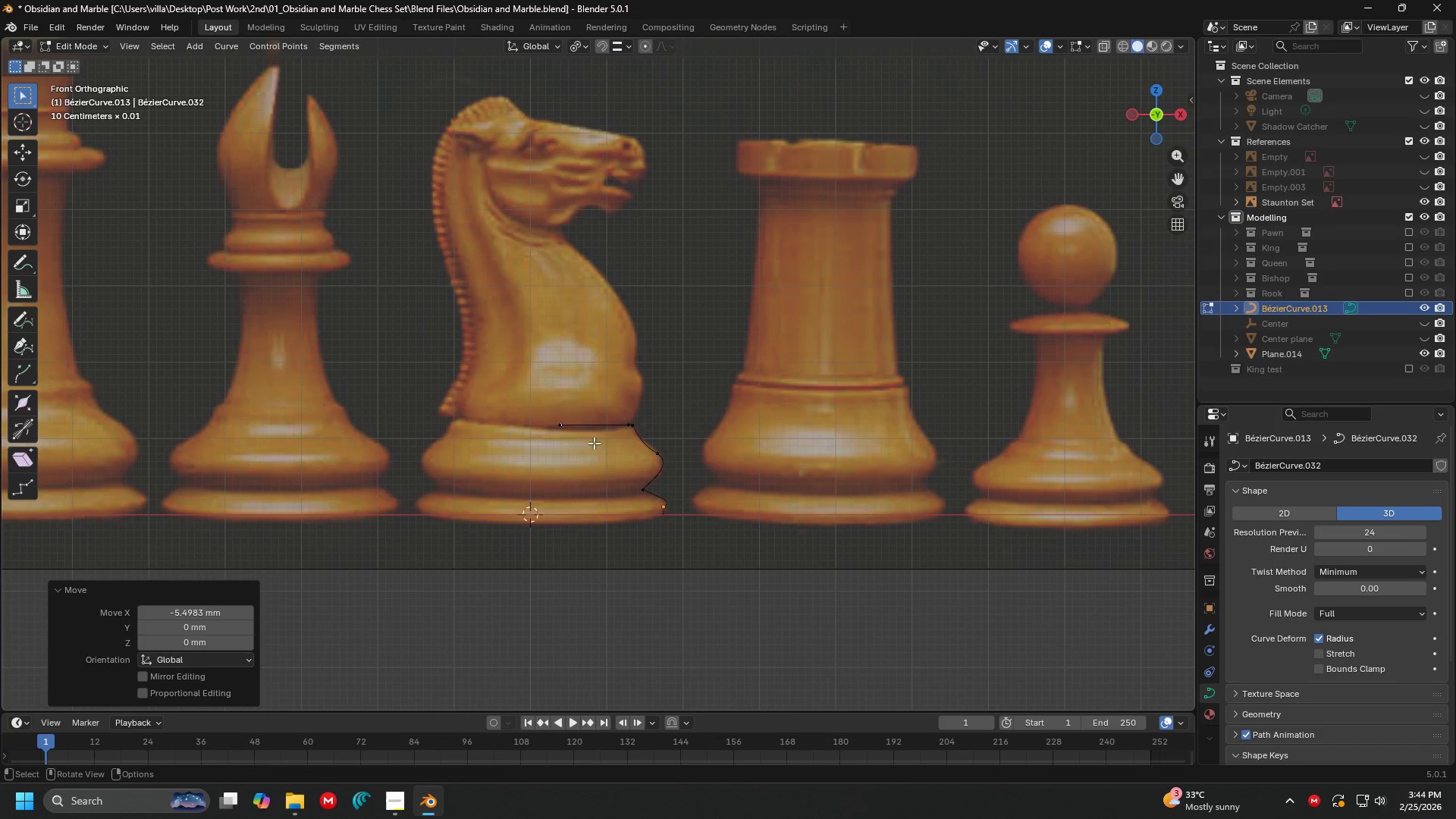 
scroll: coordinate [563, 400], scroll_direction: down, amount: 3.0
 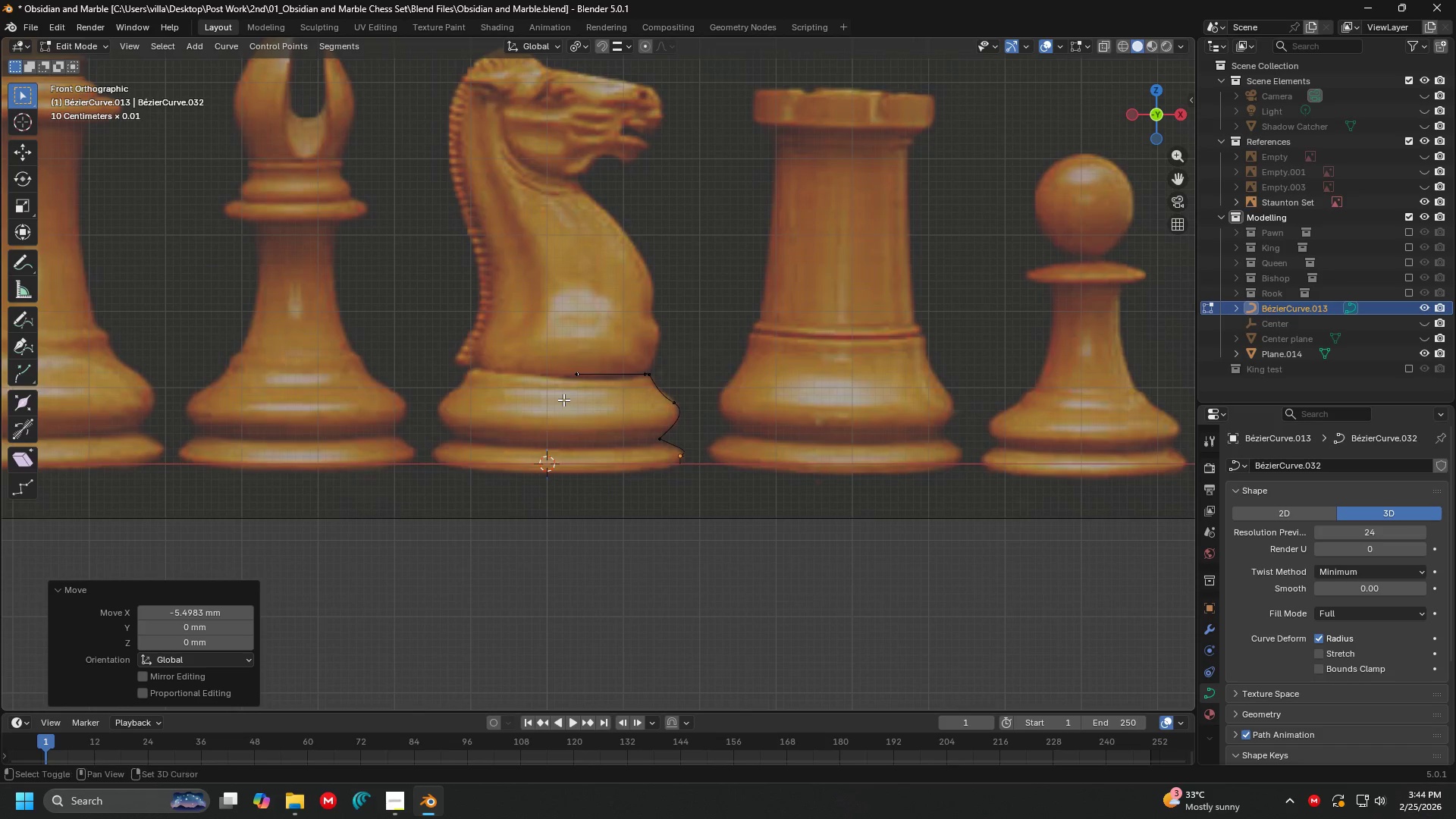 
key(G)
 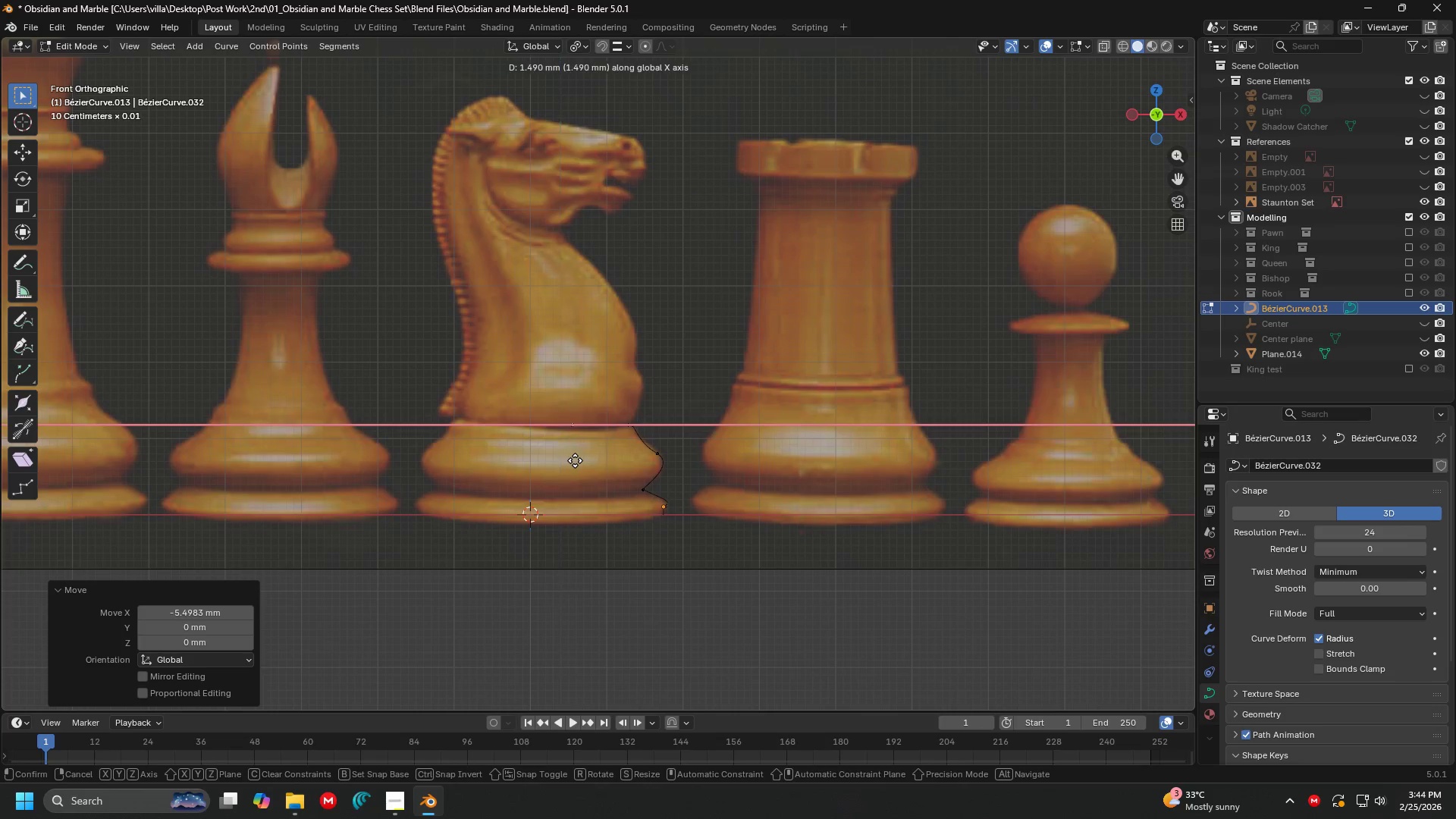 
left_click([575, 460])
 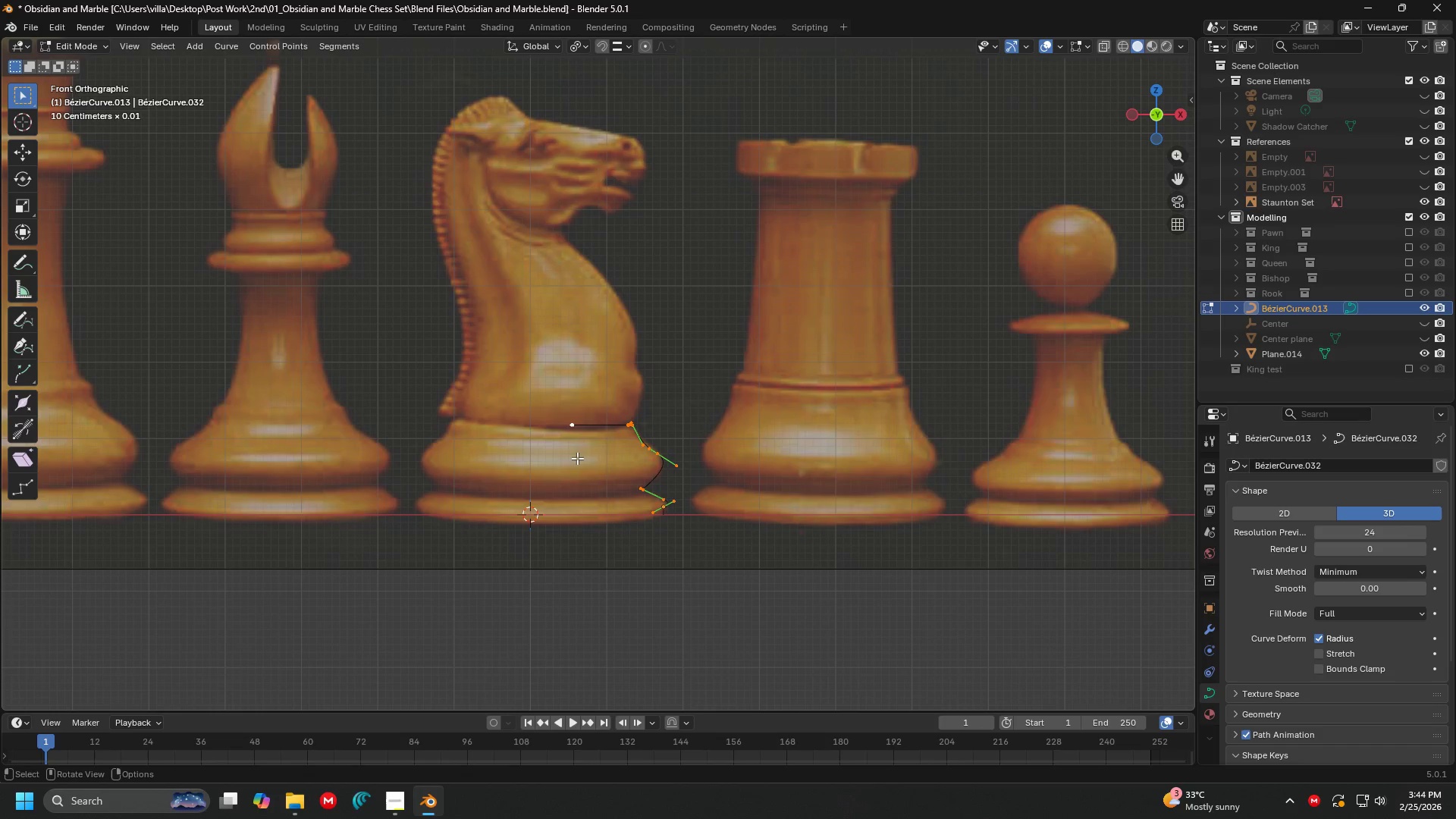 
key(A)
 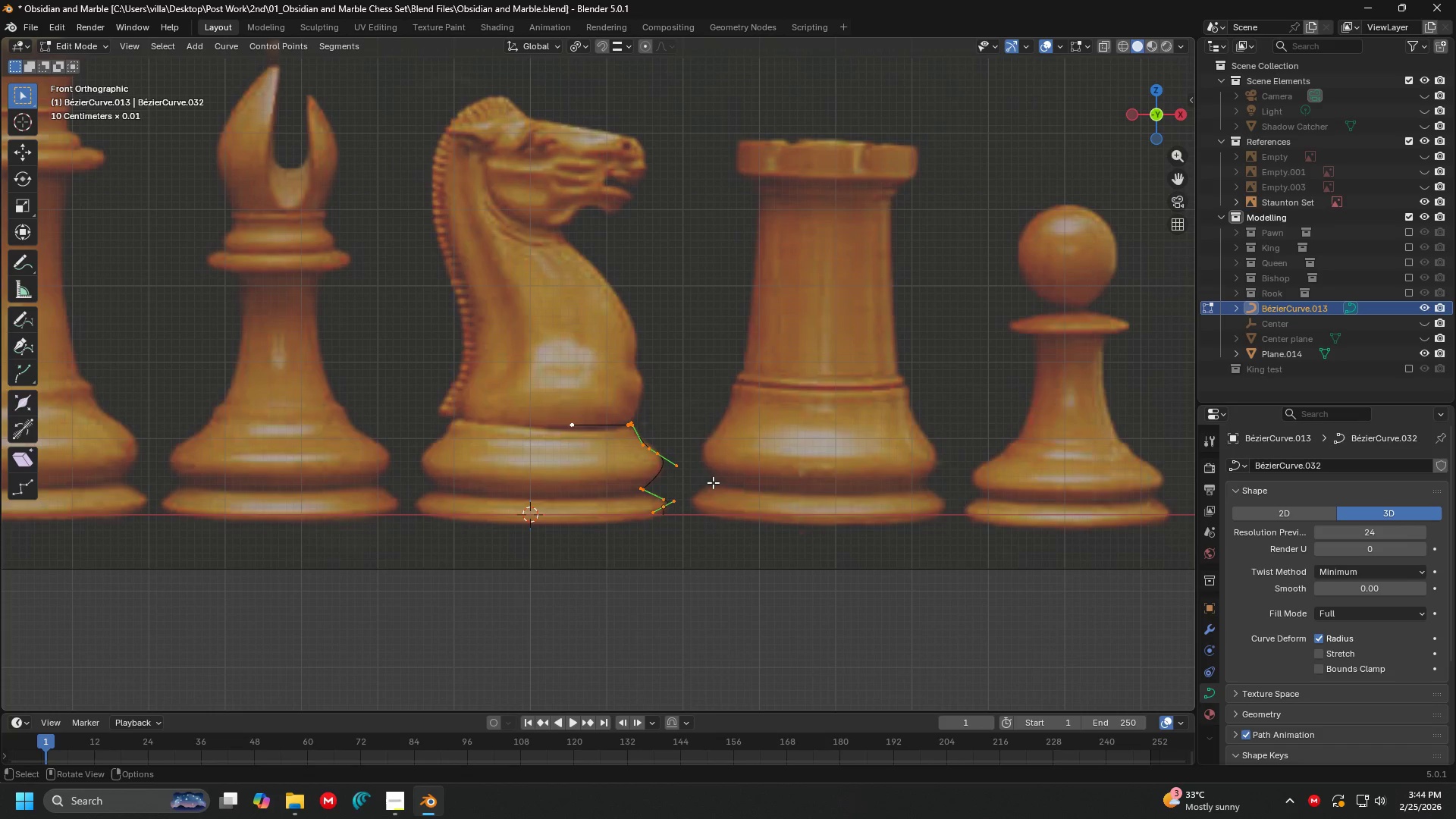 
key(Tab)
 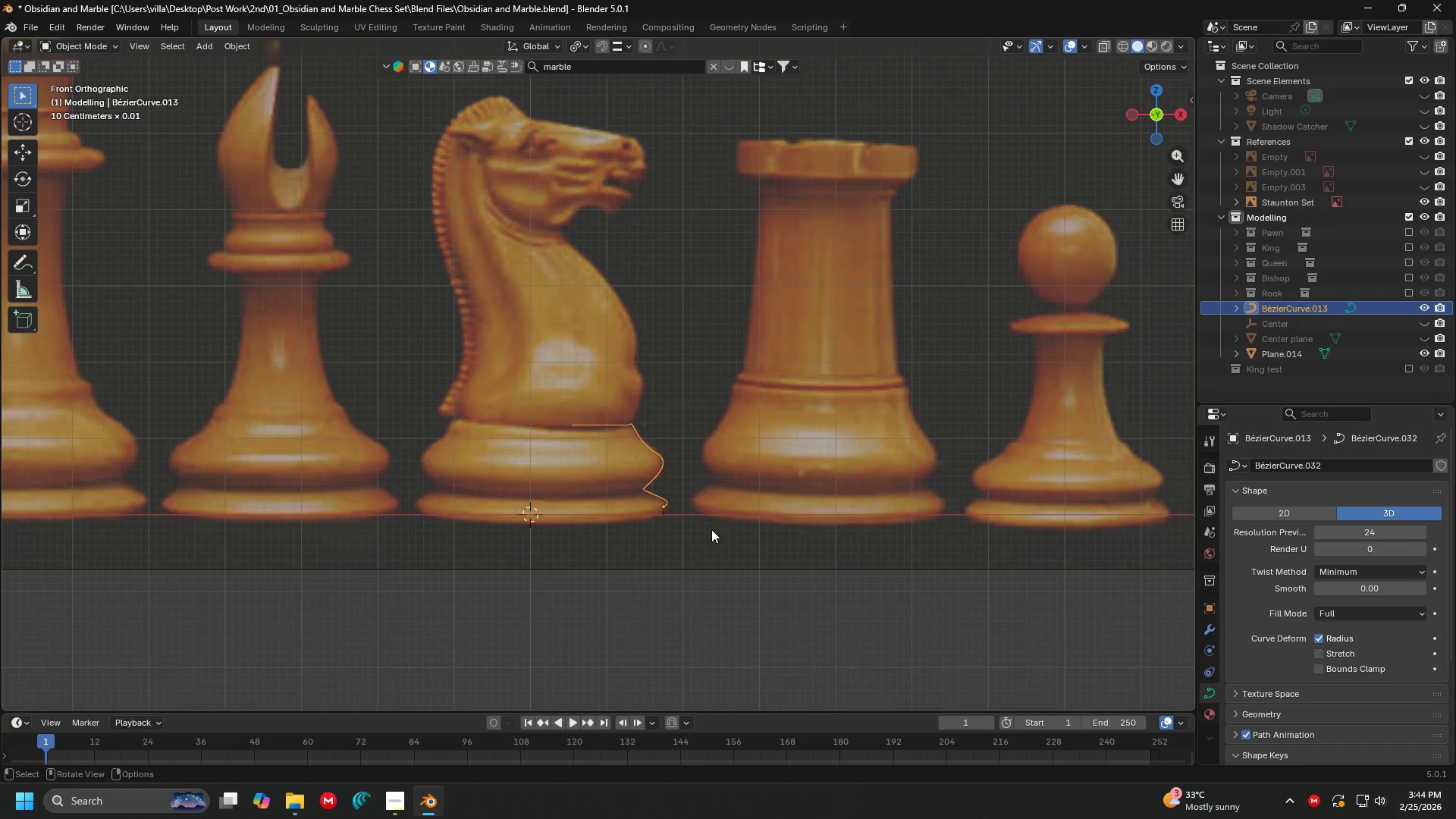 
hold_key(key=ShiftLeft, duration=1.08)
 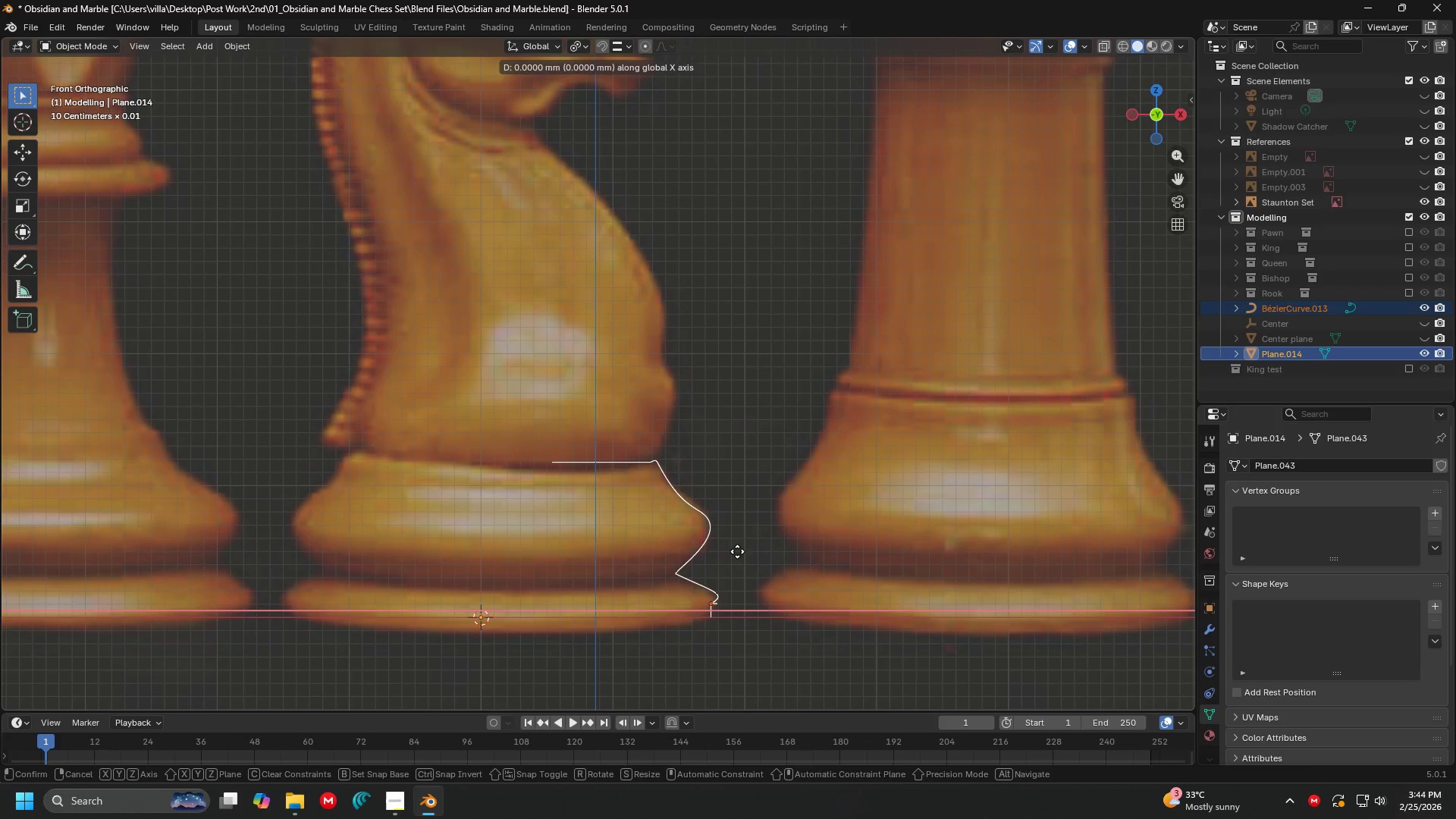 
scroll: coordinate [711, 529], scroll_direction: up, amount: 3.0
 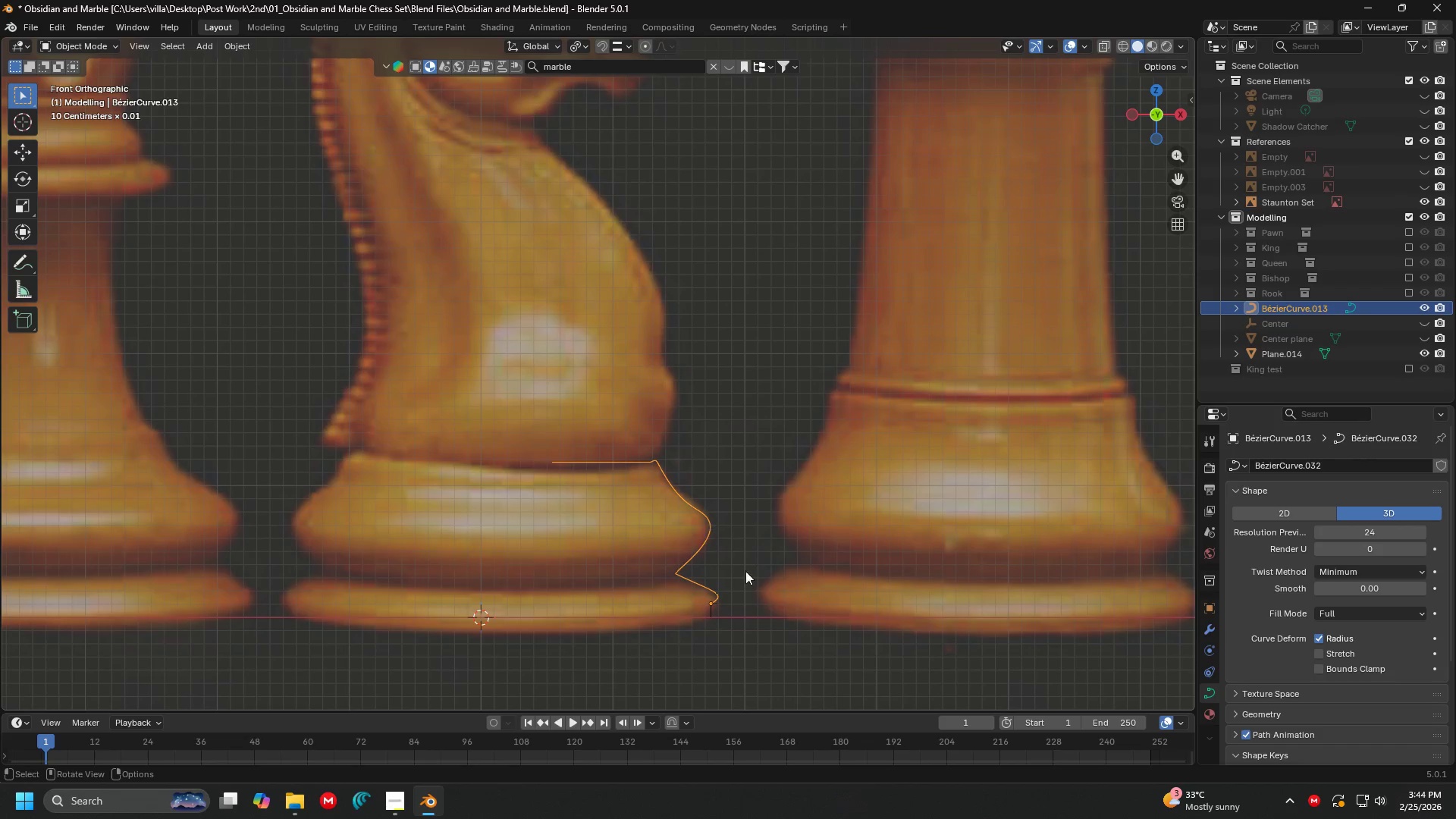 
left_click([711, 610])
 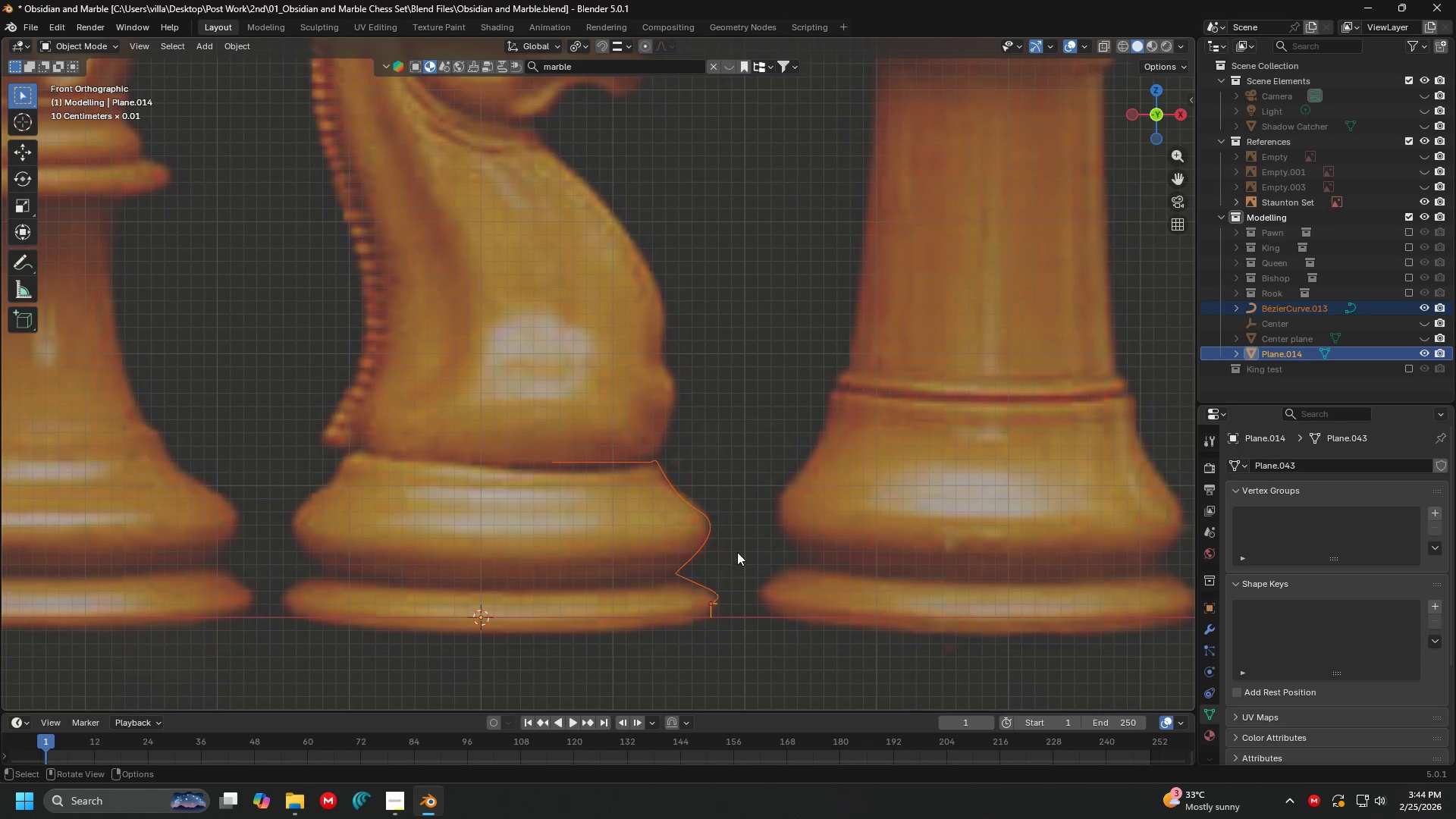 
key(G)
 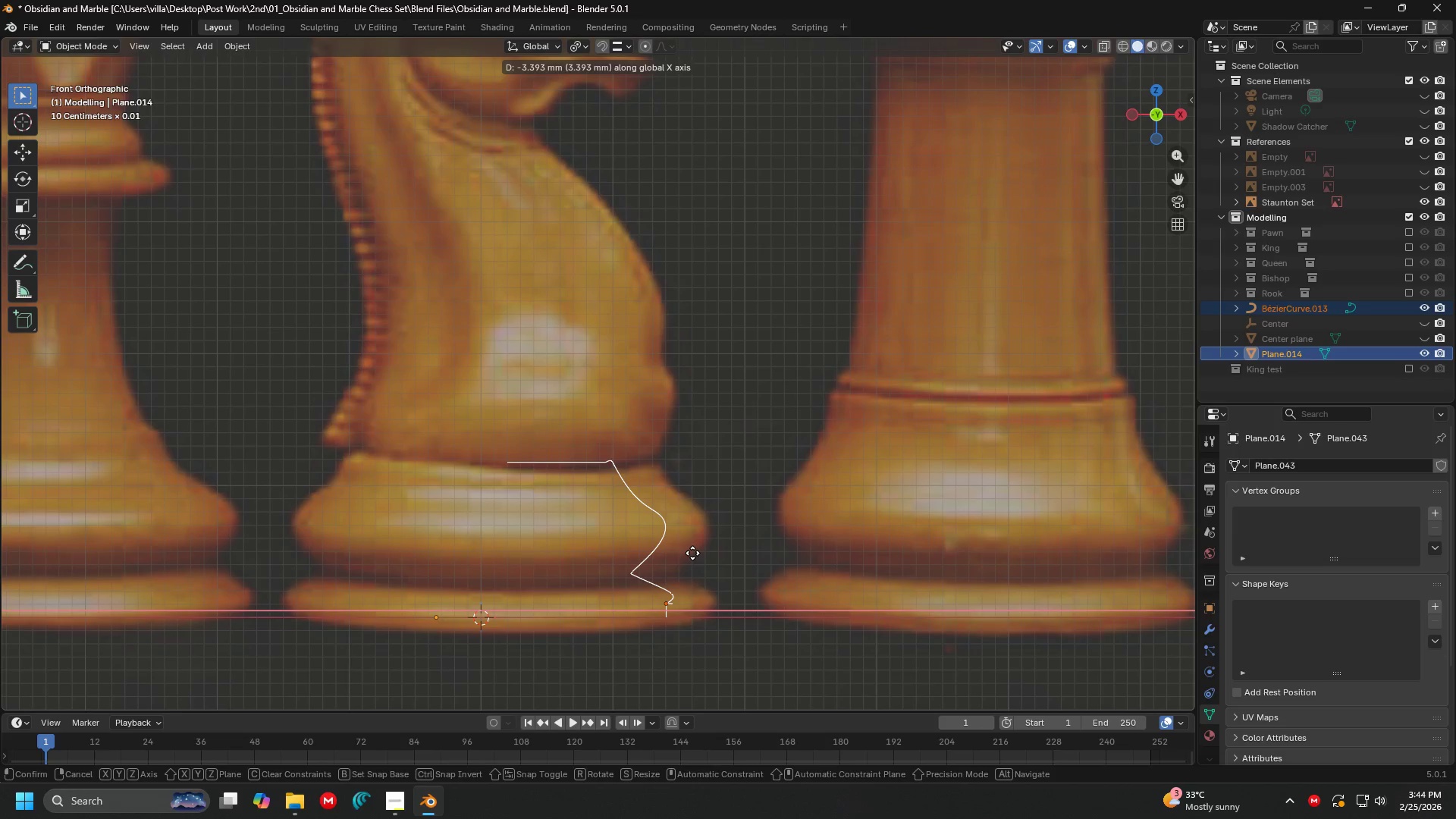 
left_click([709, 557])
 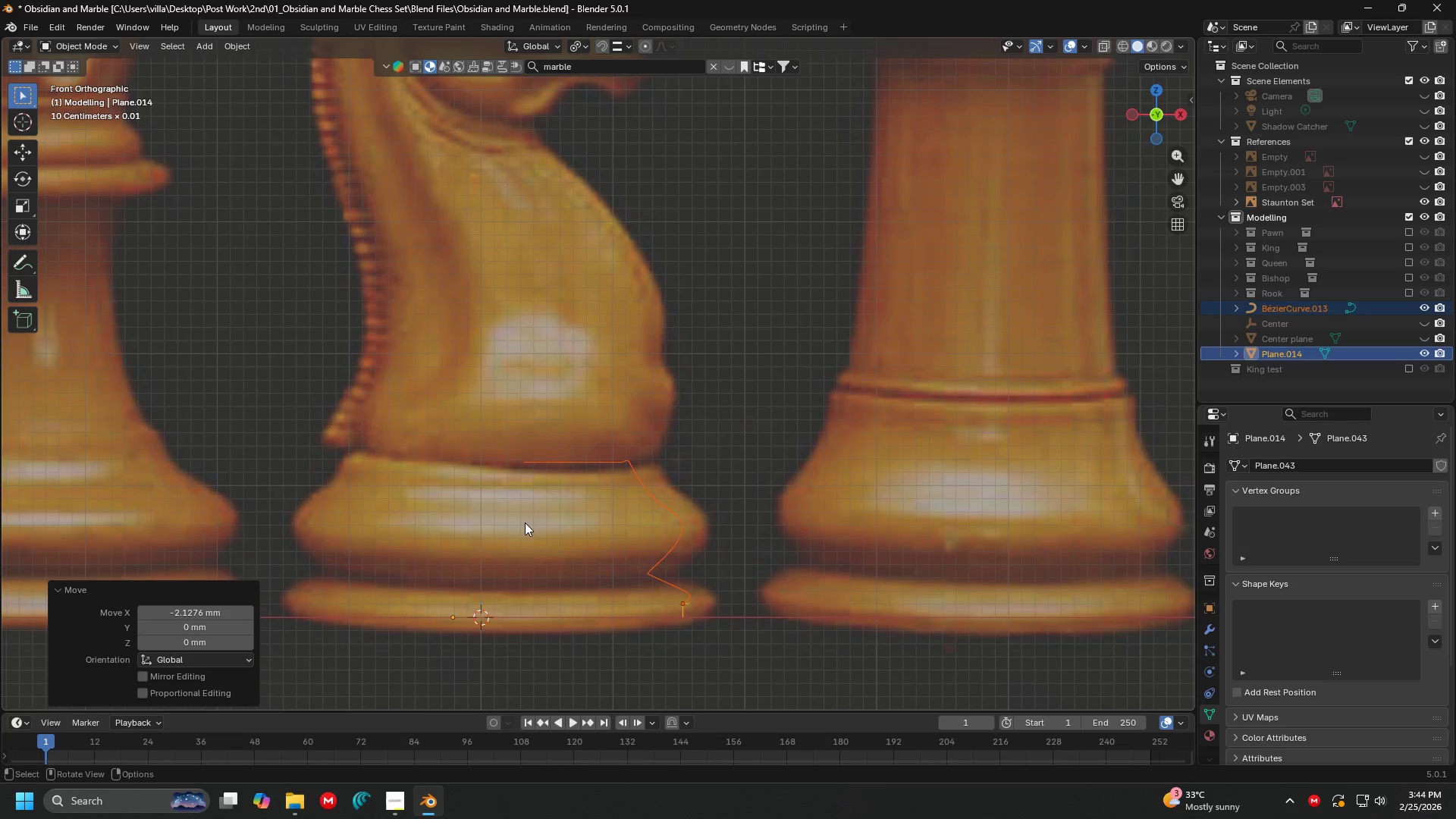 
hold_key(key=ShiftLeft, duration=0.33)
 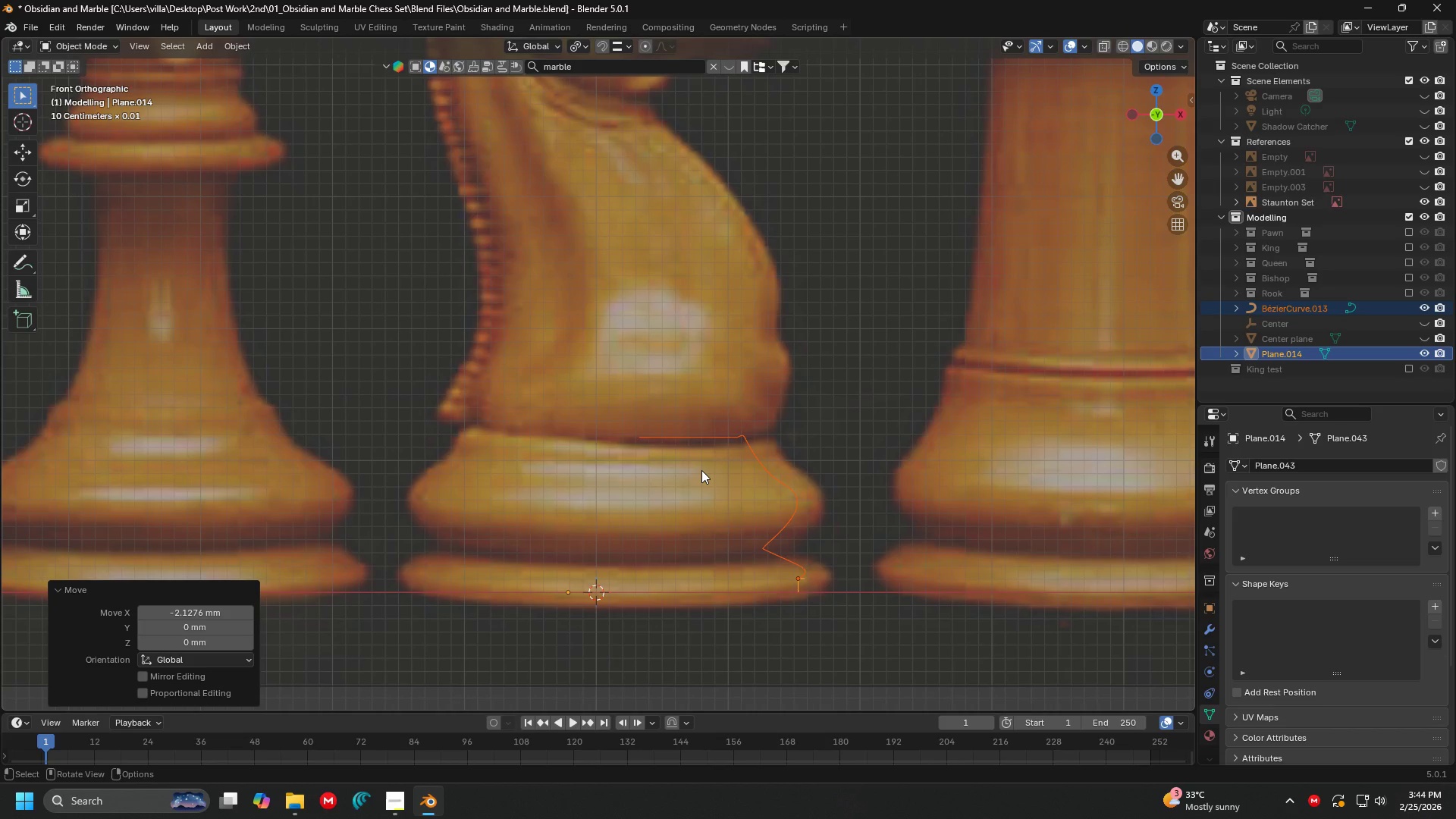 
wait(14.05)
 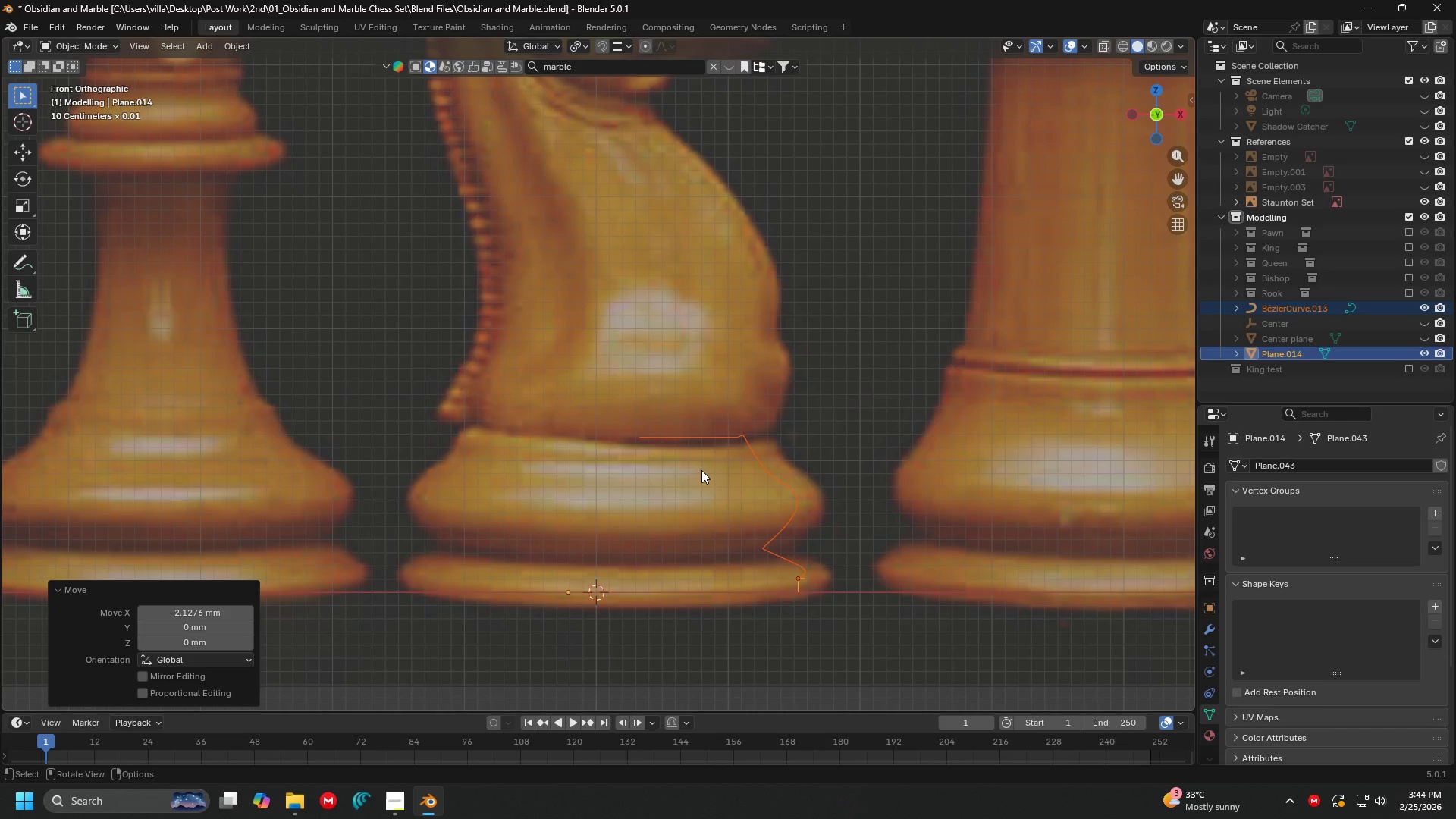 
key(G)
 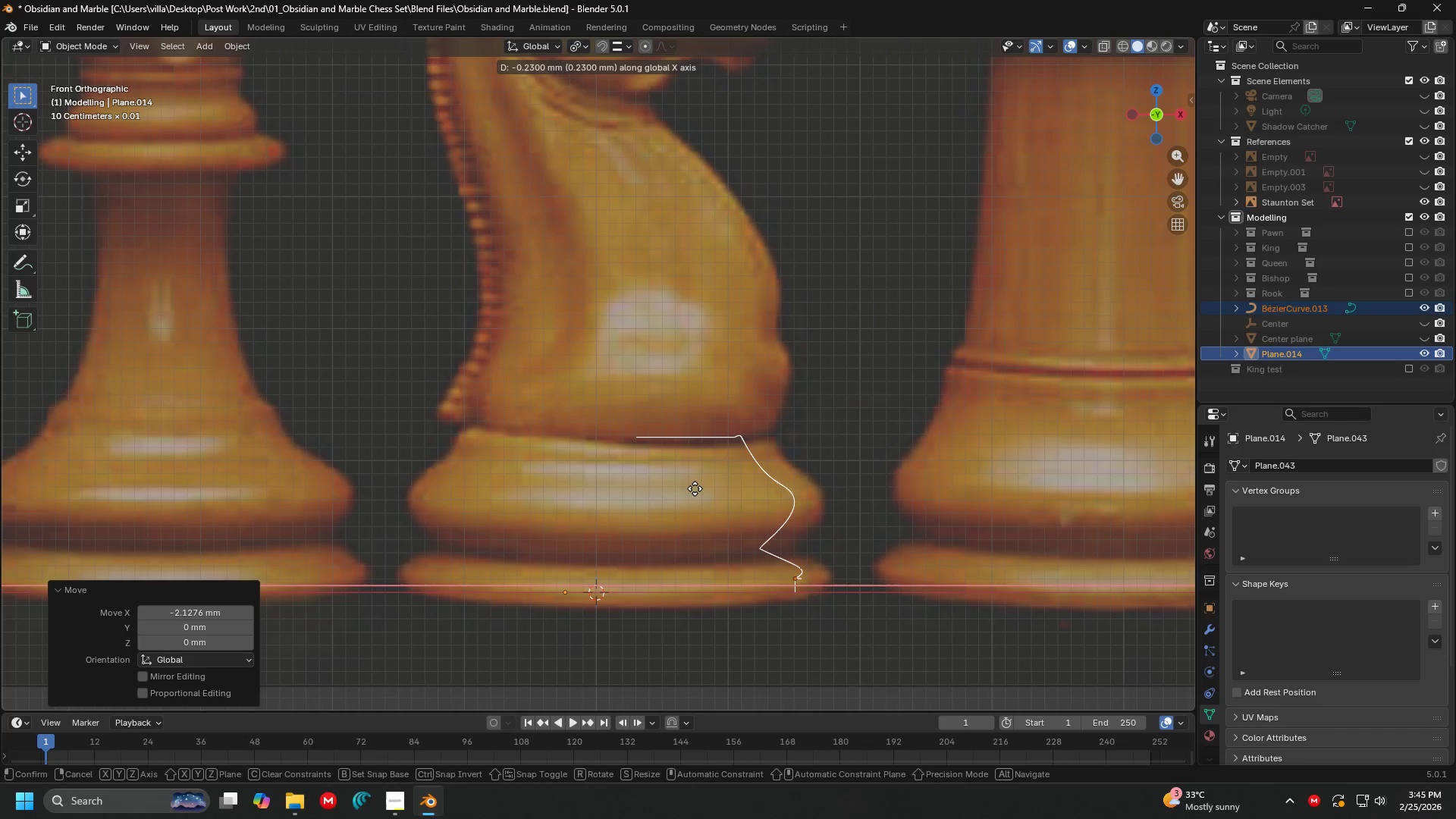 
key(Escape)
 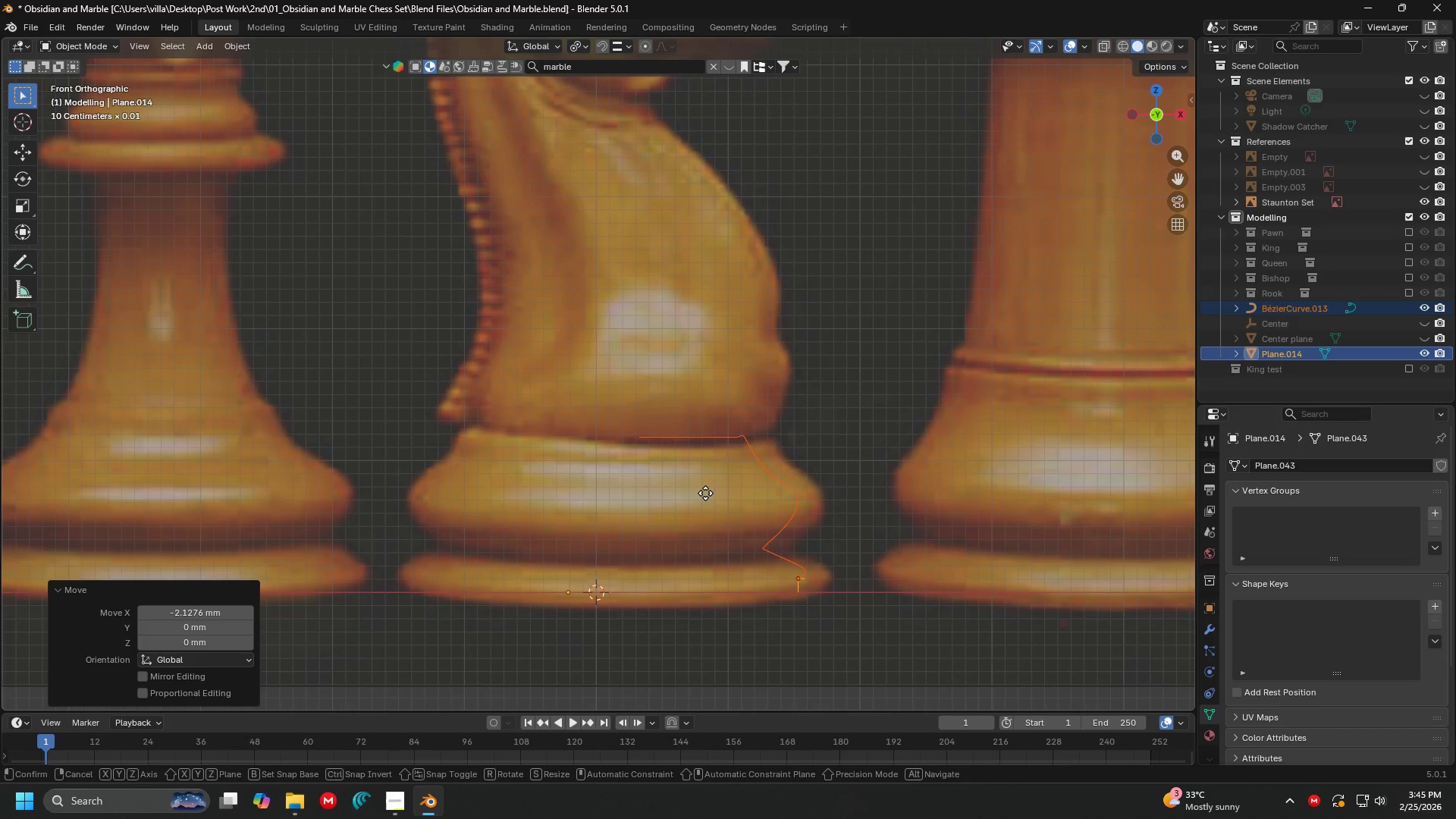 
key(G)
 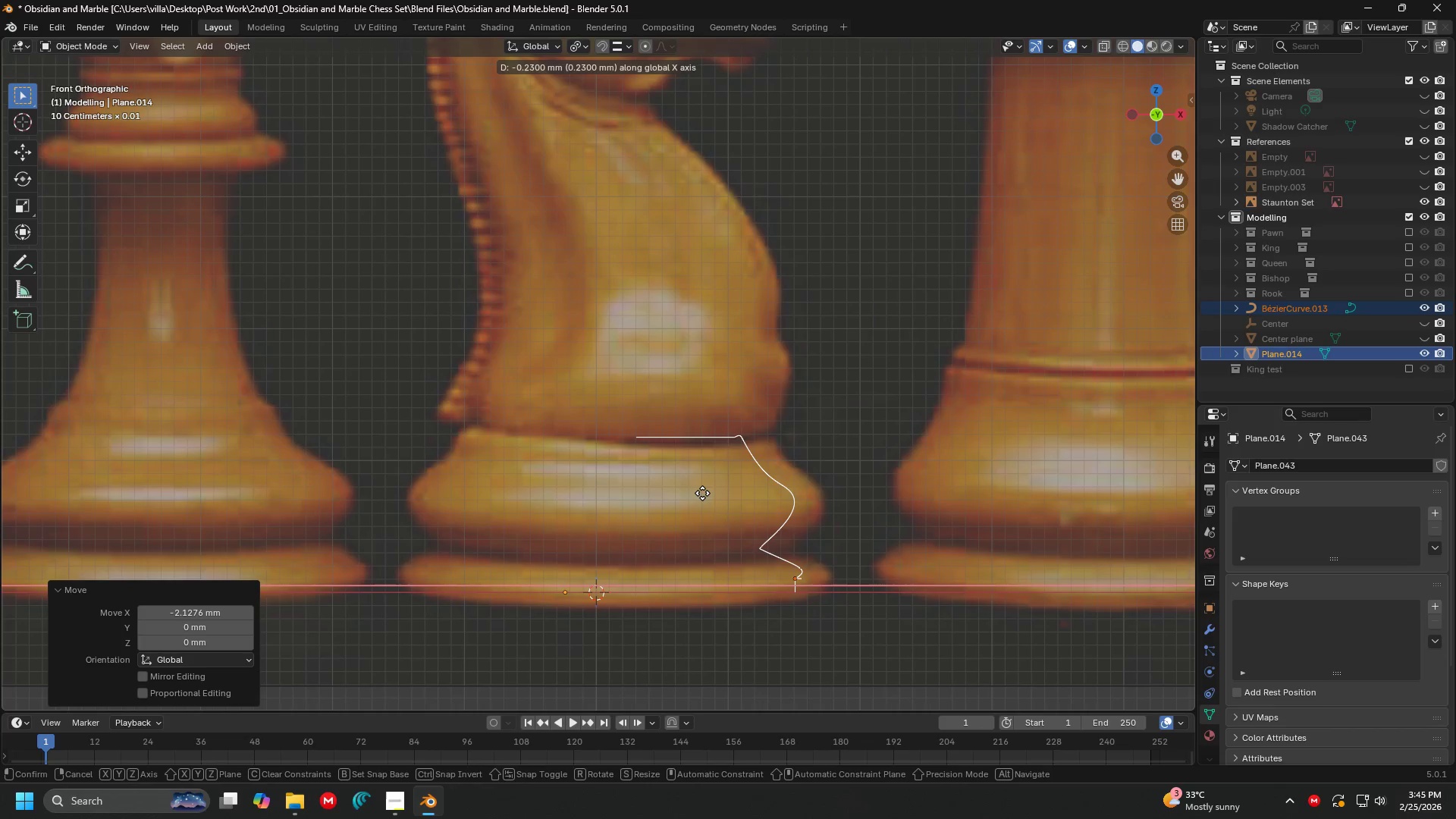 
left_click([702, 493])
 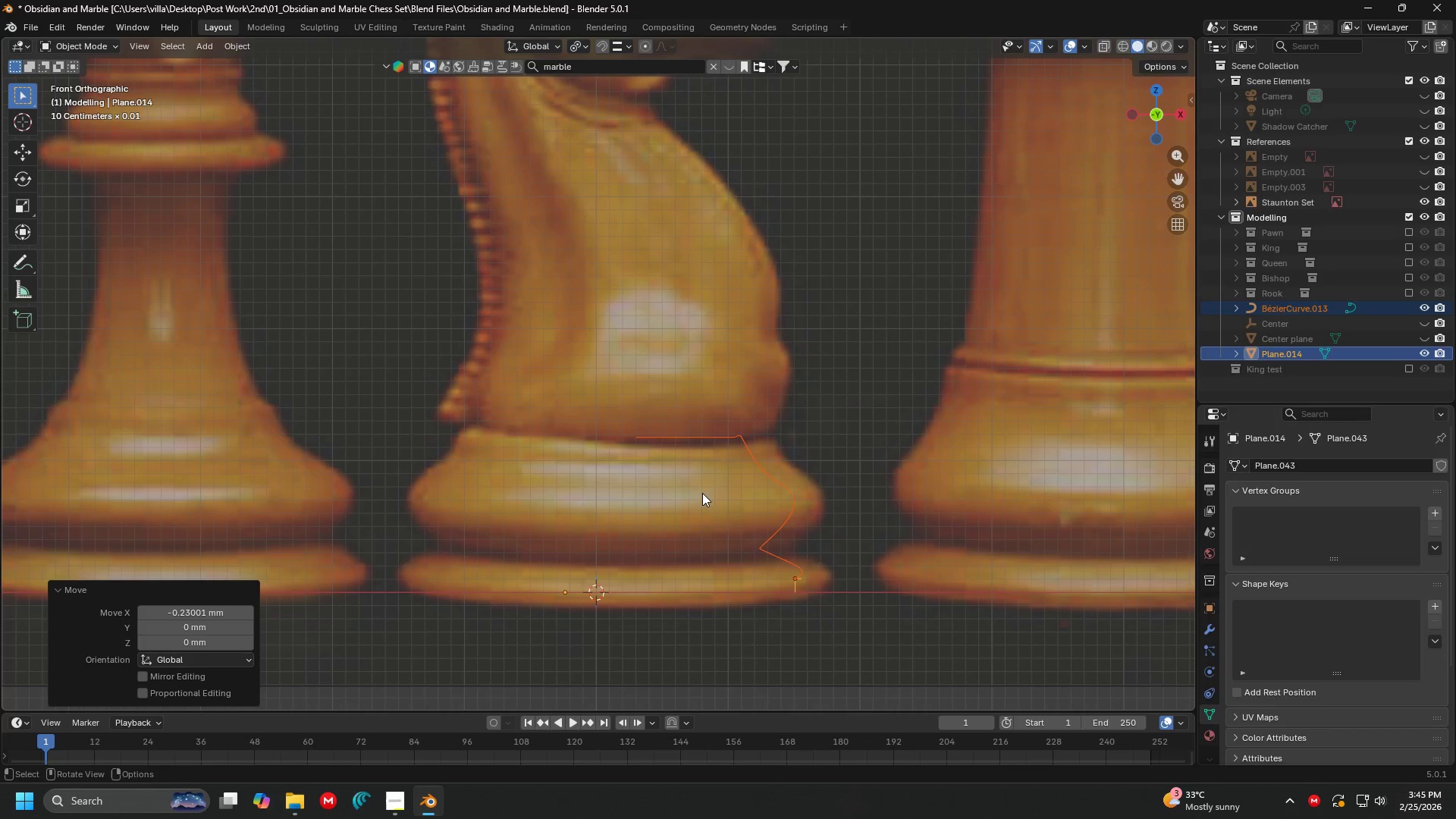 
hold_key(key=ShiftLeft, duration=1.5)
 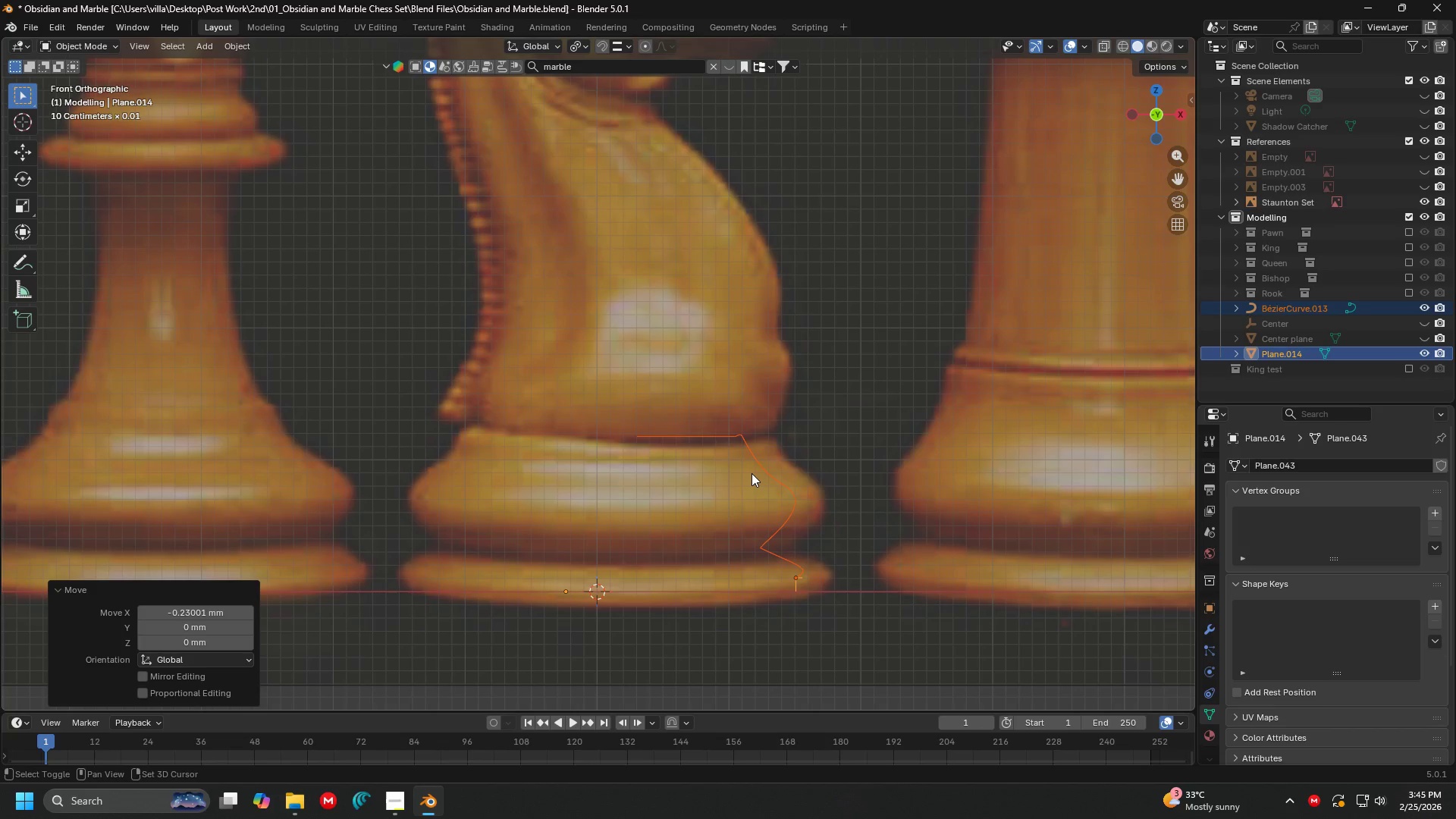 
hold_key(key=ShiftLeft, duration=1.51)
 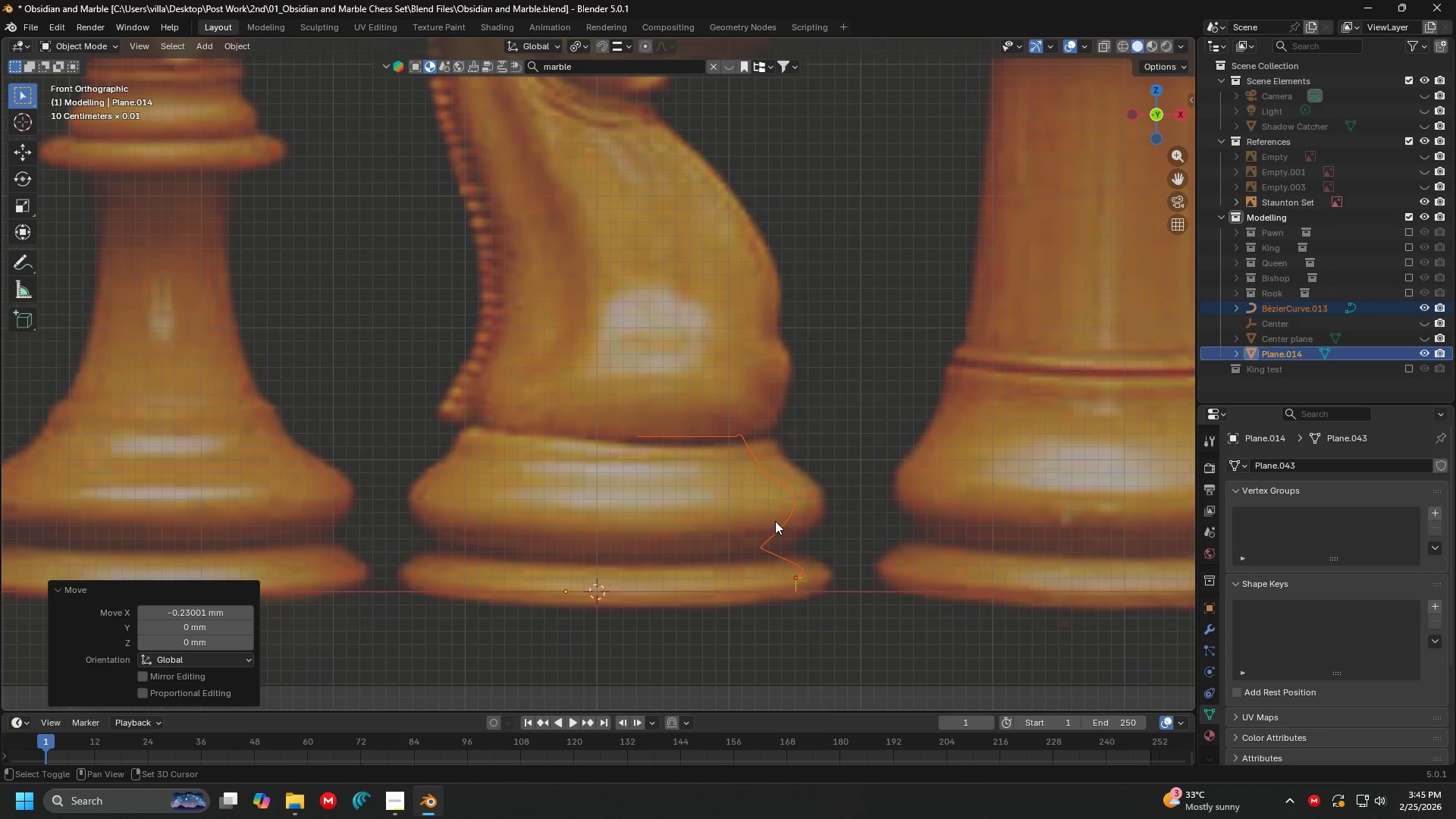 
hold_key(key=ShiftLeft, duration=1.52)
 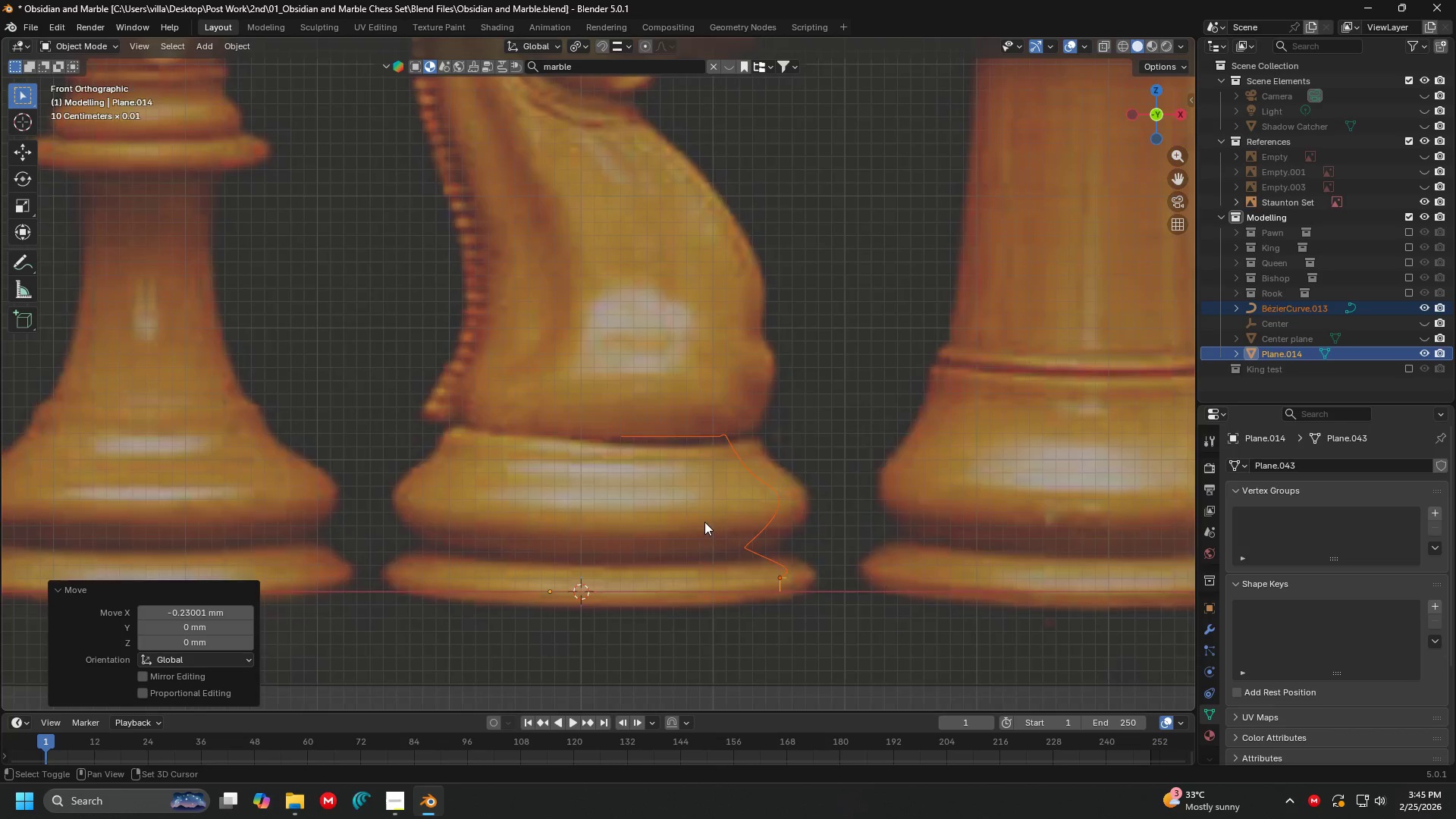 
hold_key(key=ShiftLeft, duration=0.52)
 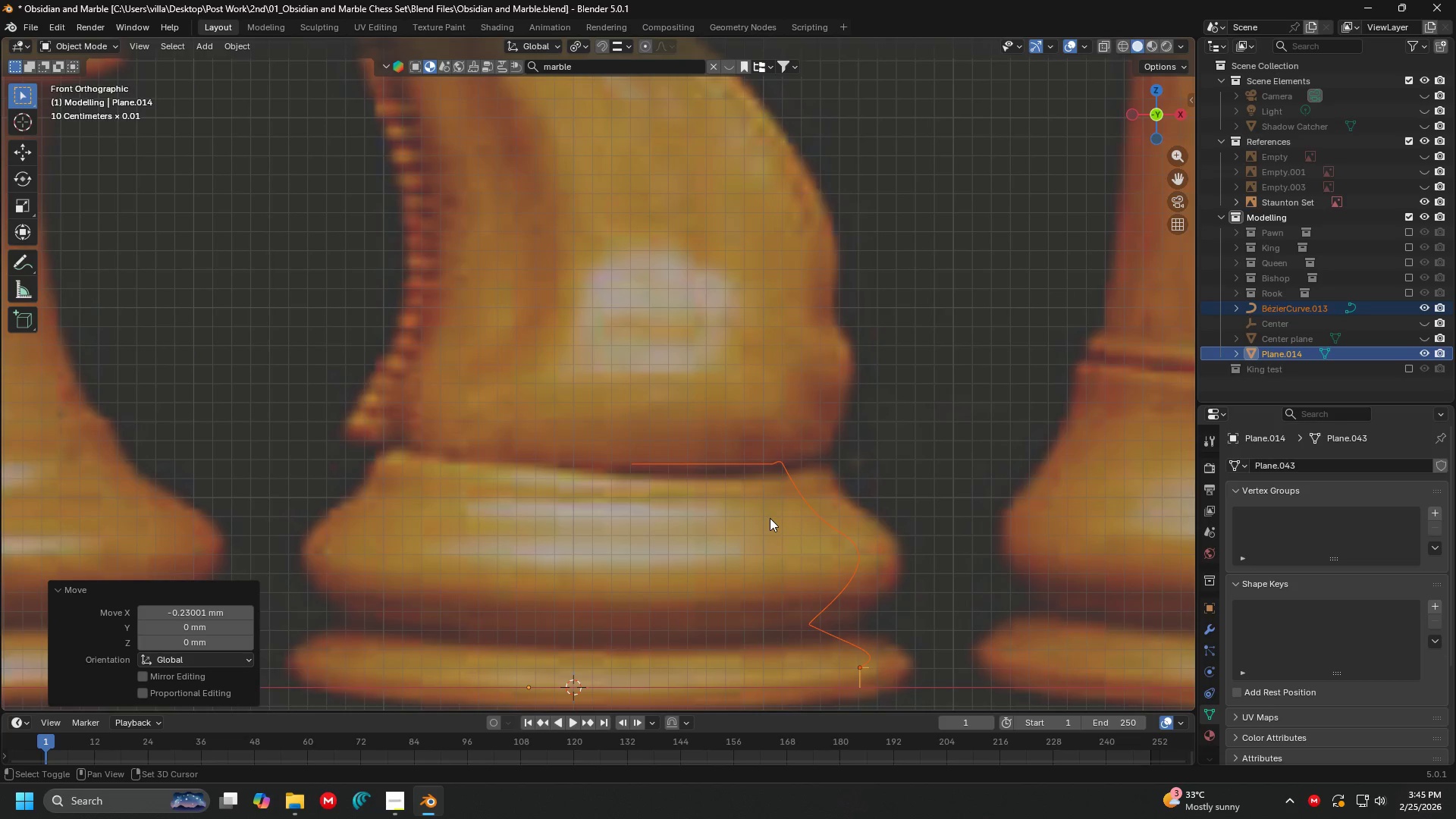 
hold_key(key=ShiftLeft, duration=1.5)
 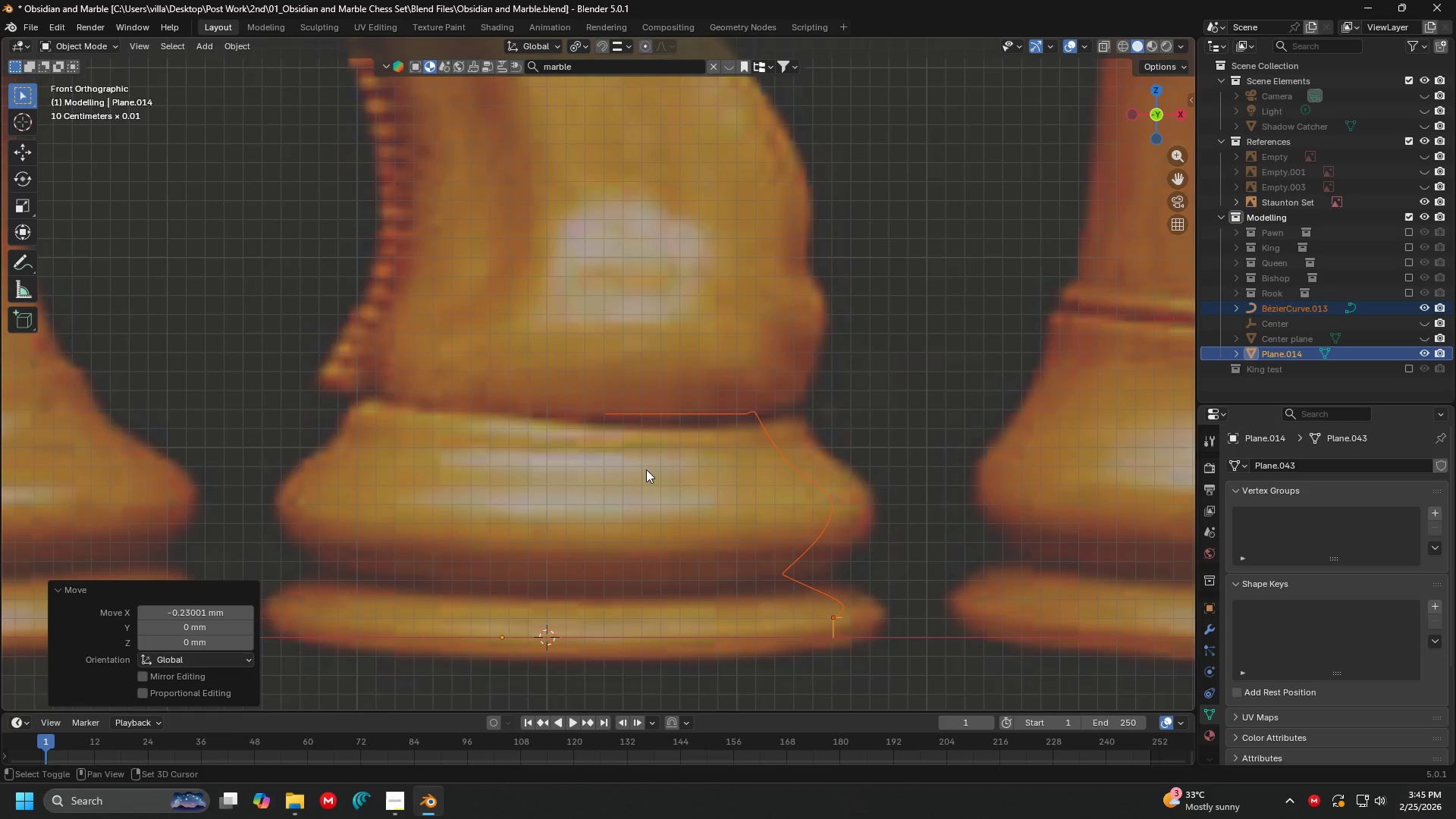 
scroll: coordinate [704, 521], scroll_direction: up, amount: 3.0
 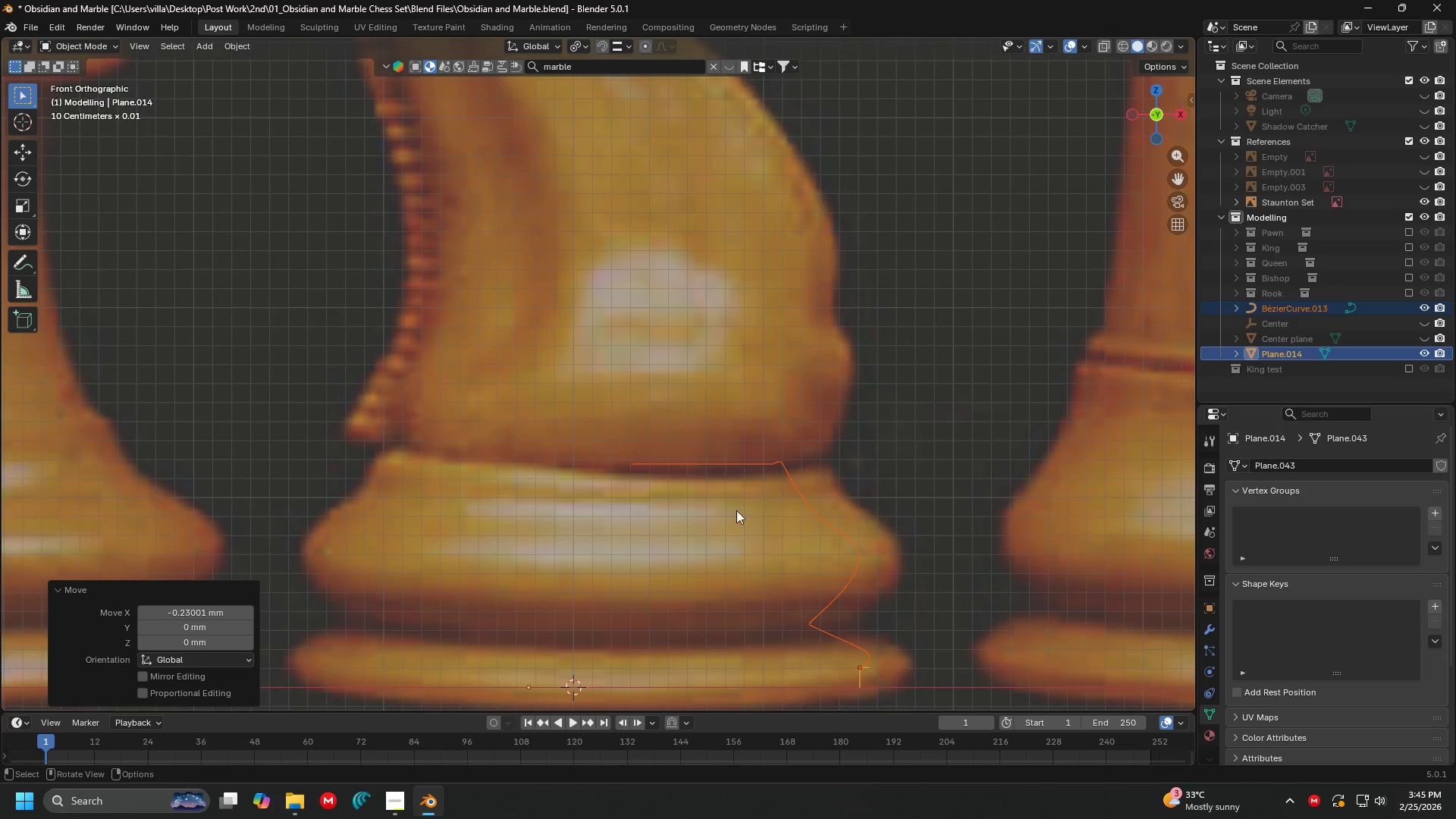 
hold_key(key=ShiftLeft, duration=0.81)
 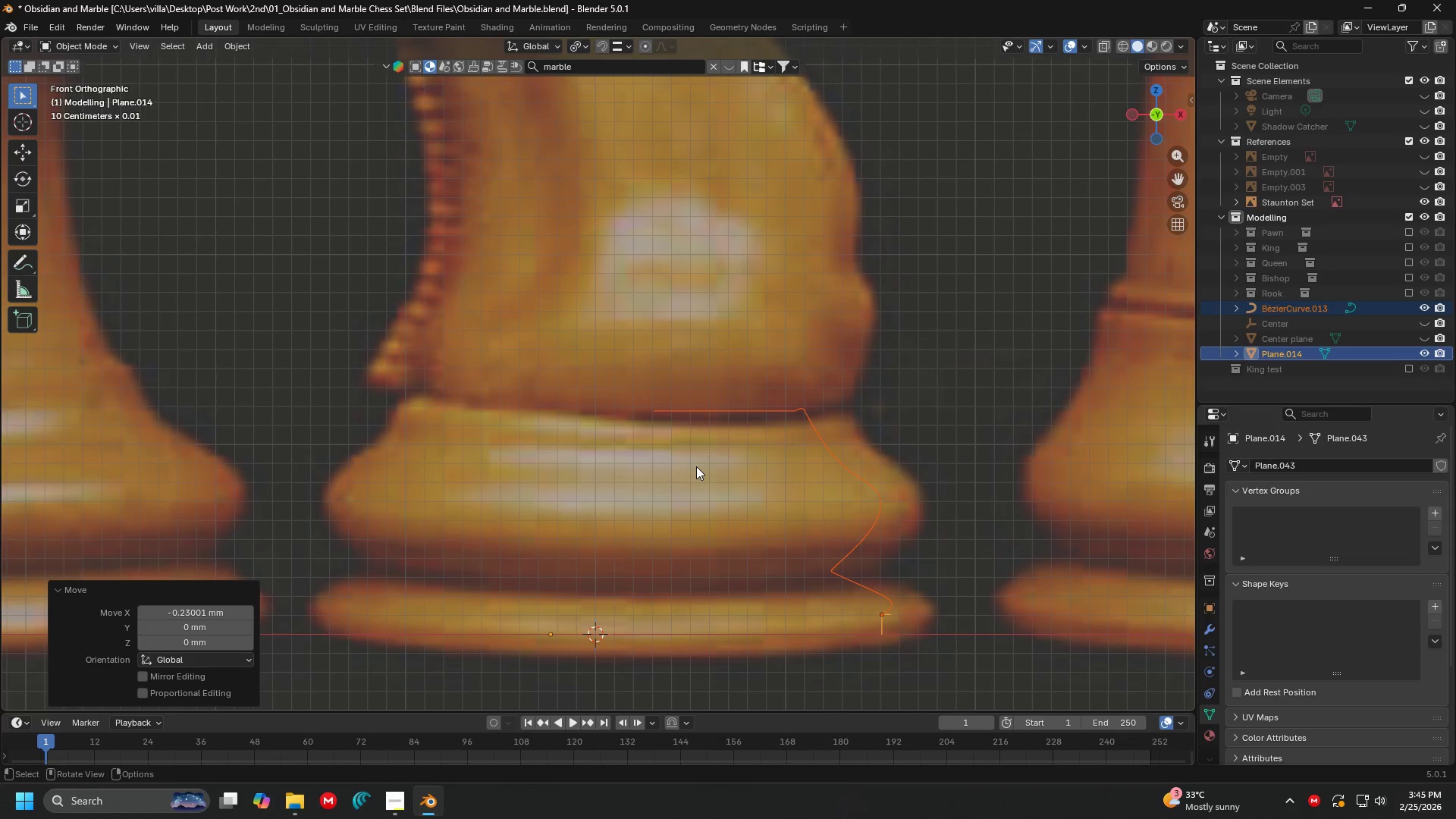 
key(Control+S)
 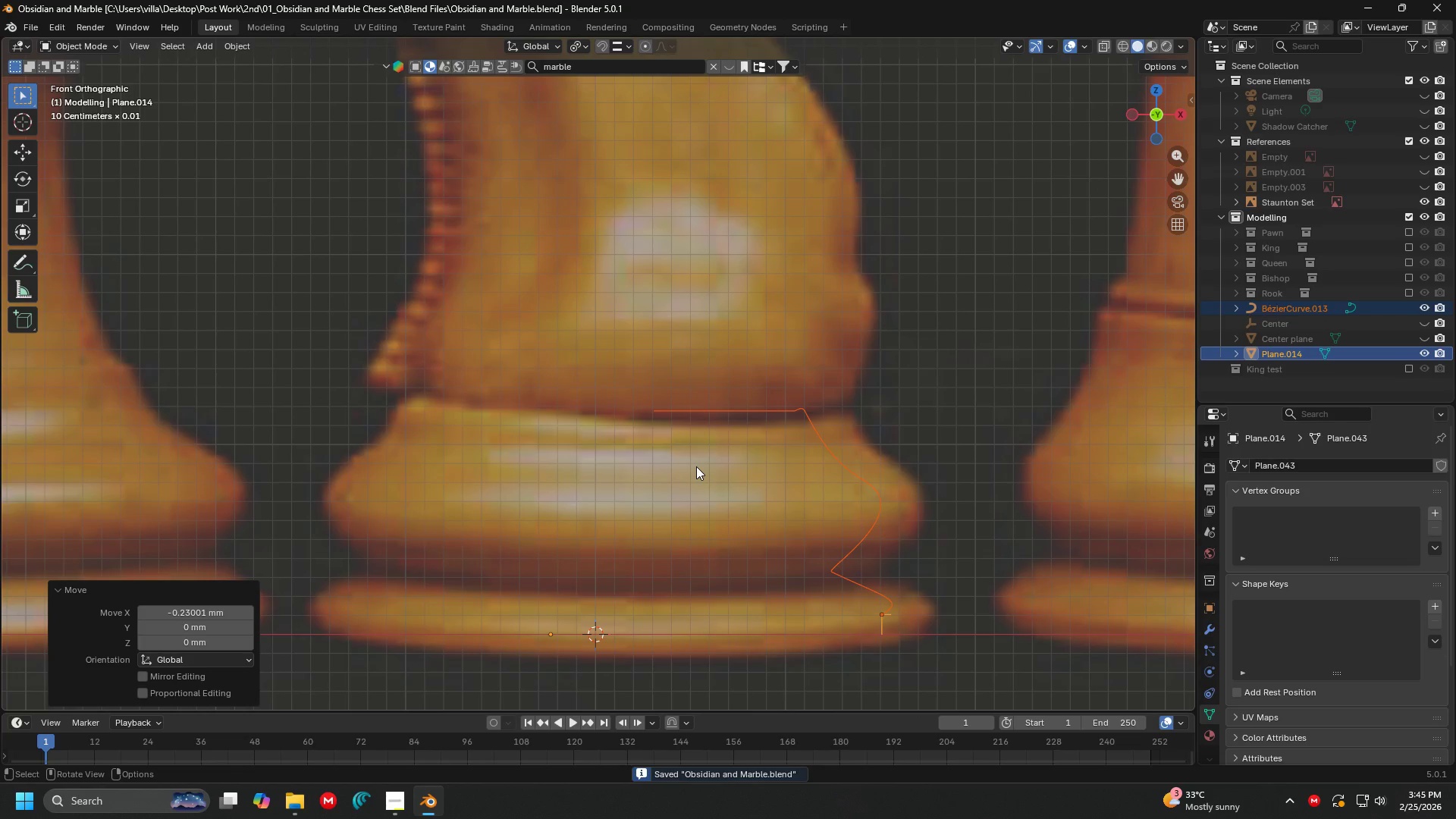 
key(Alt+AltLeft)
 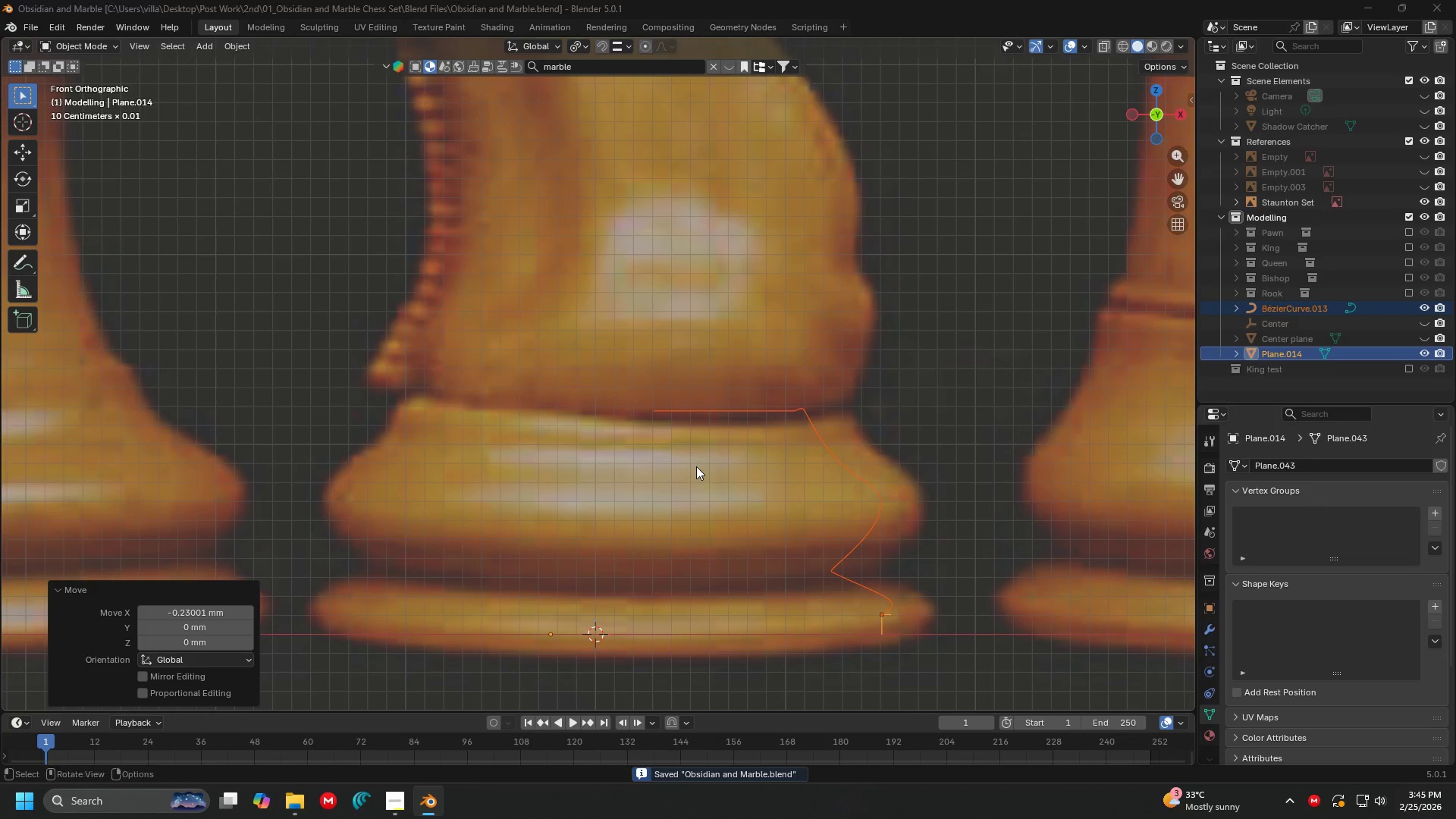 
key(Alt+Tab)